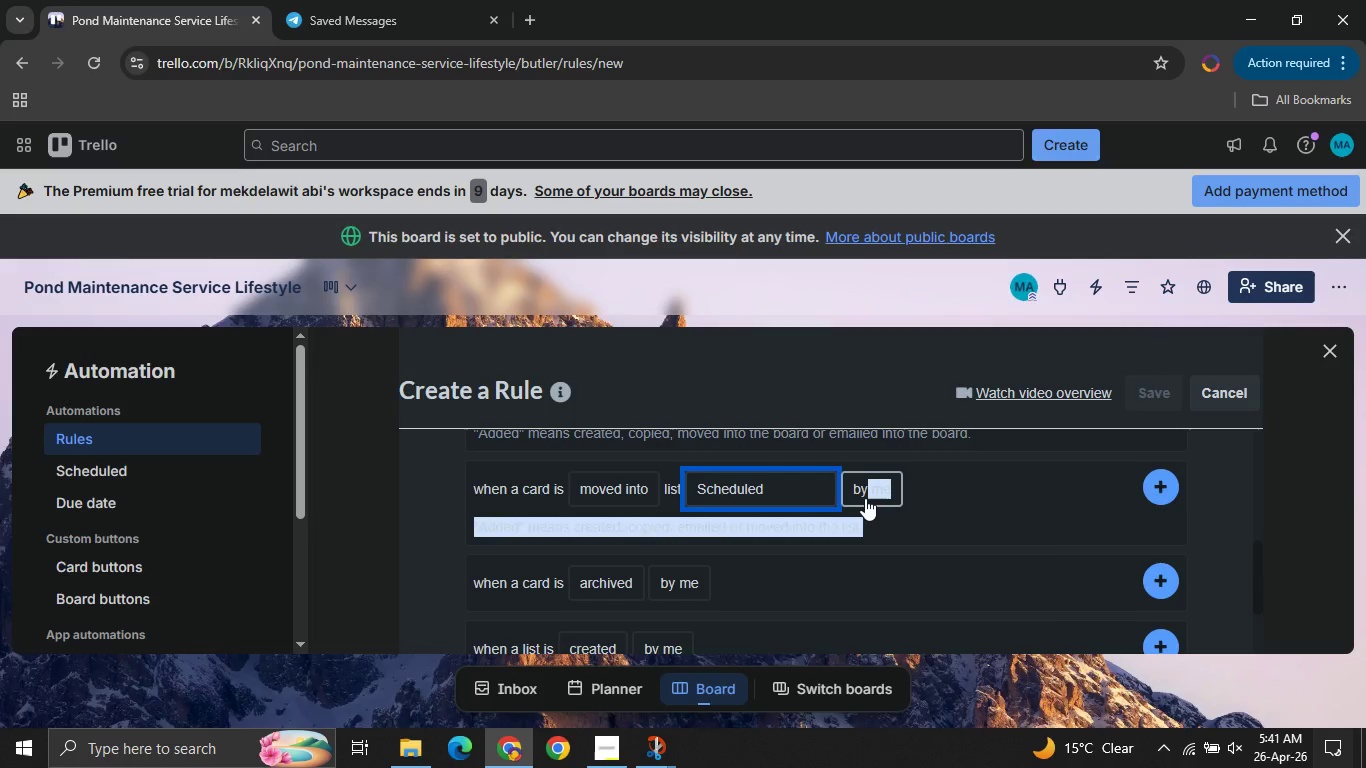 
left_click([865, 498])
 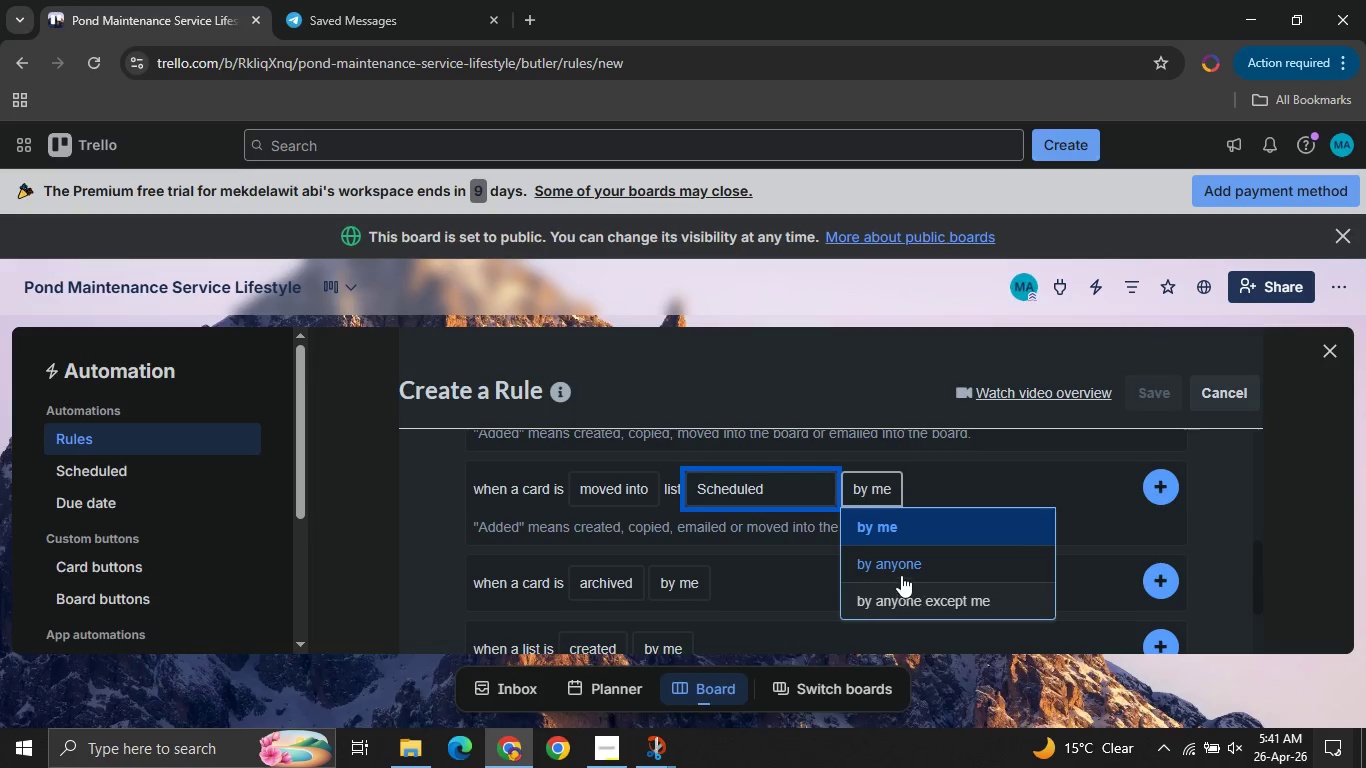 
left_click([897, 573])
 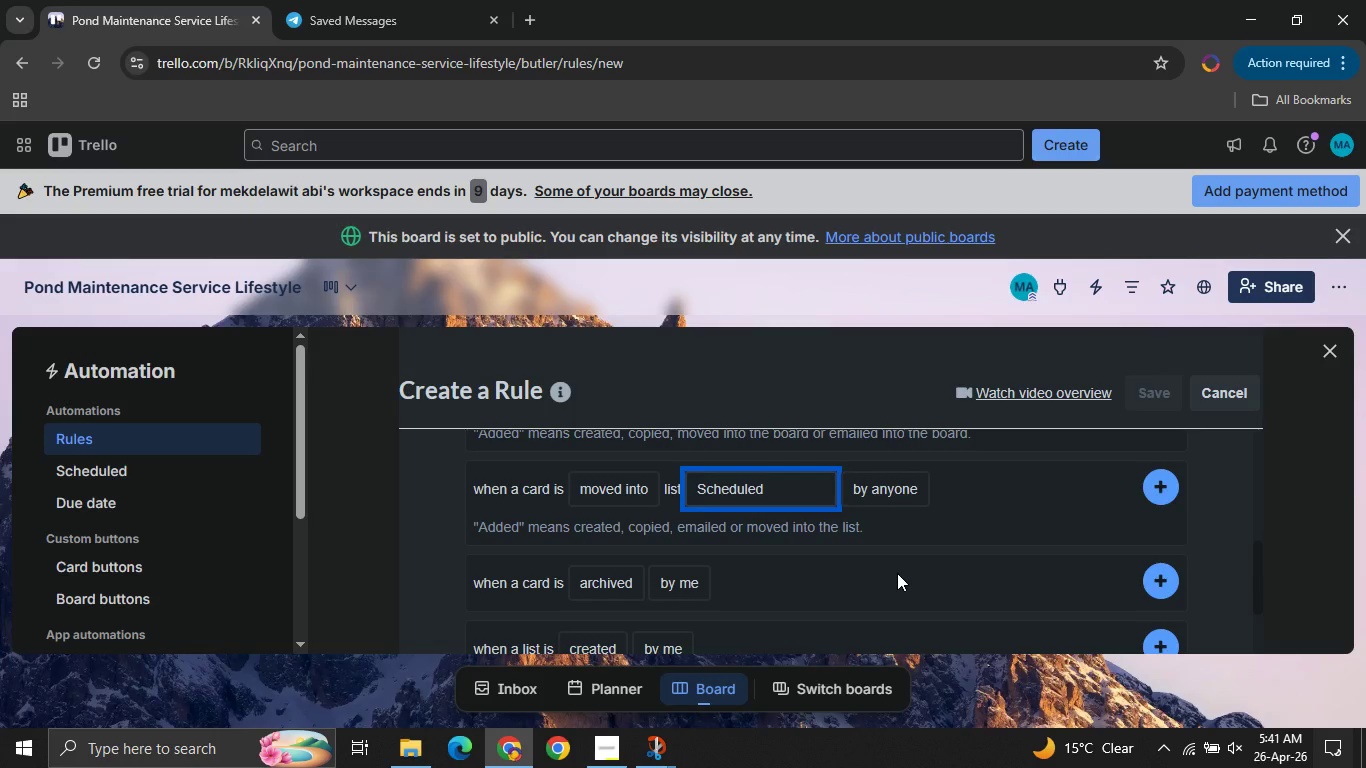 
wait(5.22)
 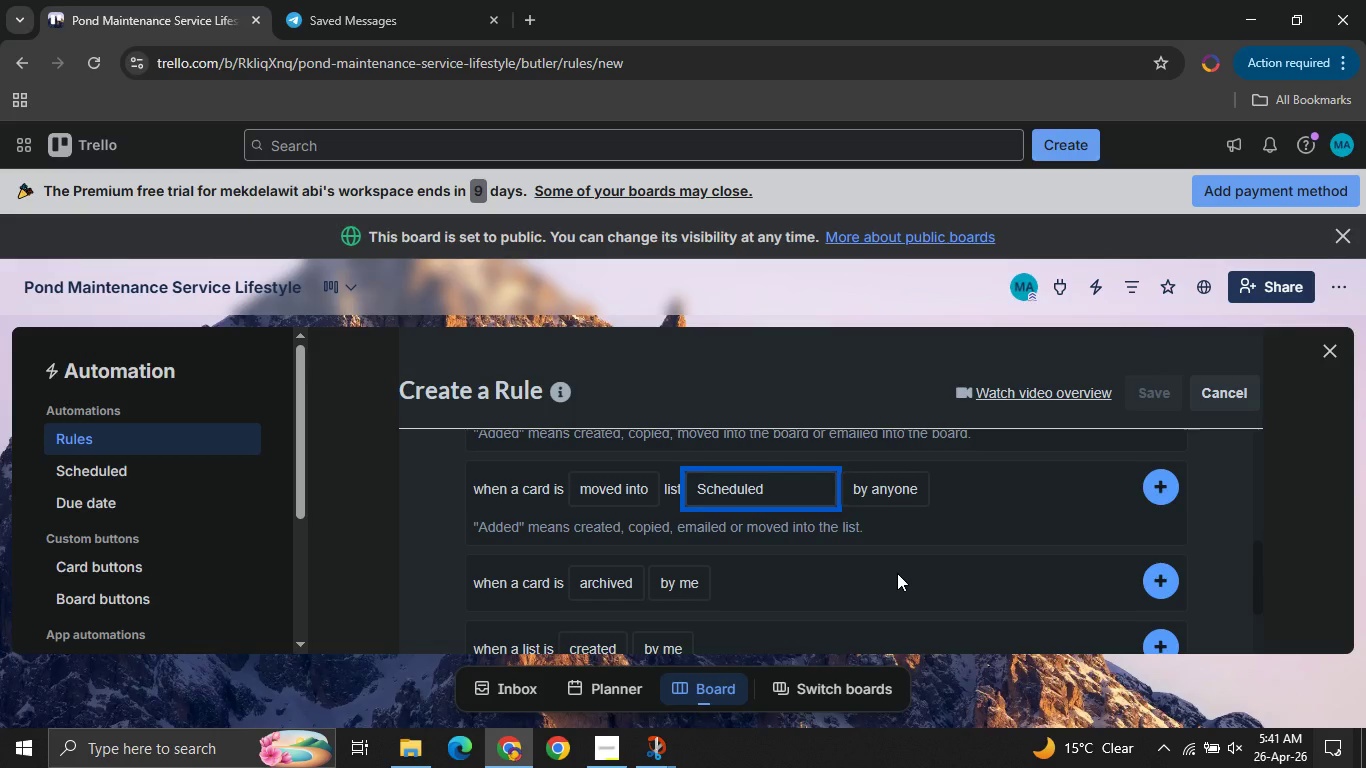 
left_click([1159, 474])
 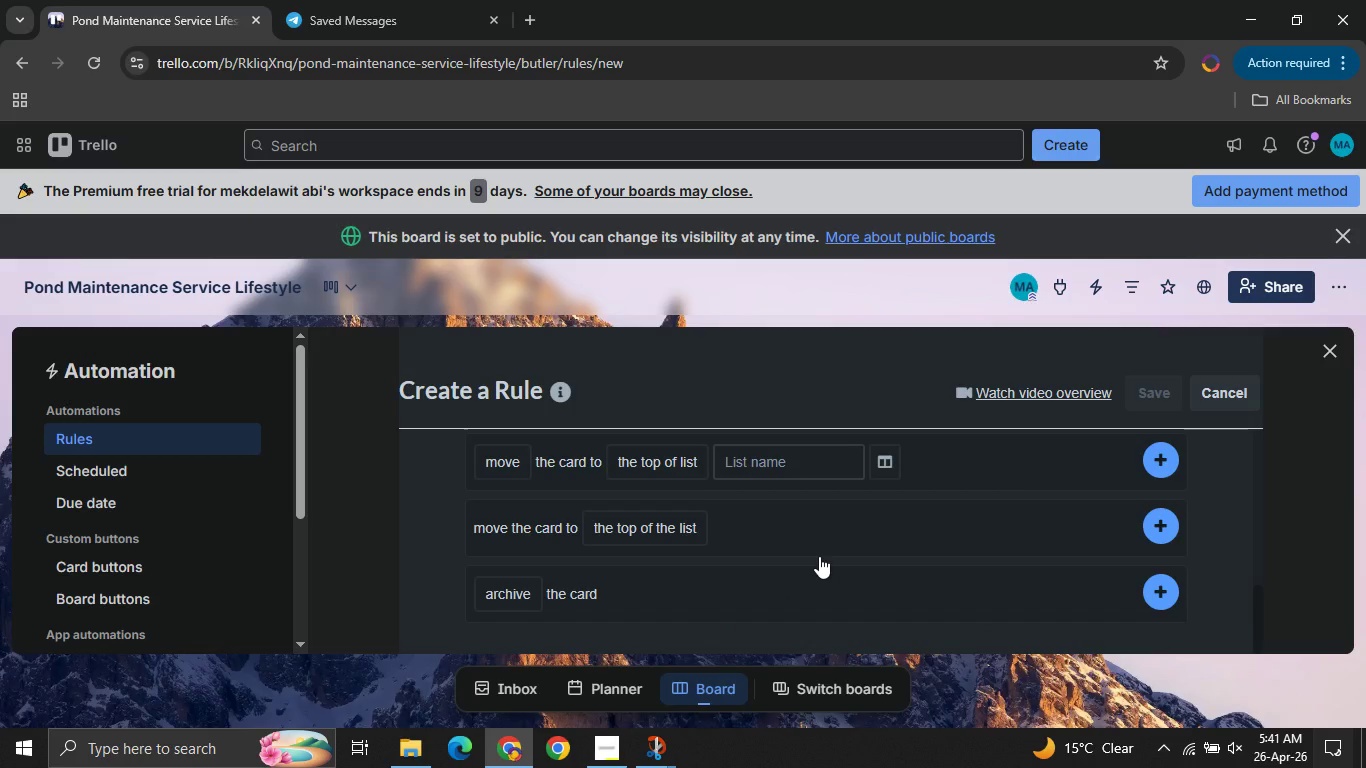 
wait(18.89)
 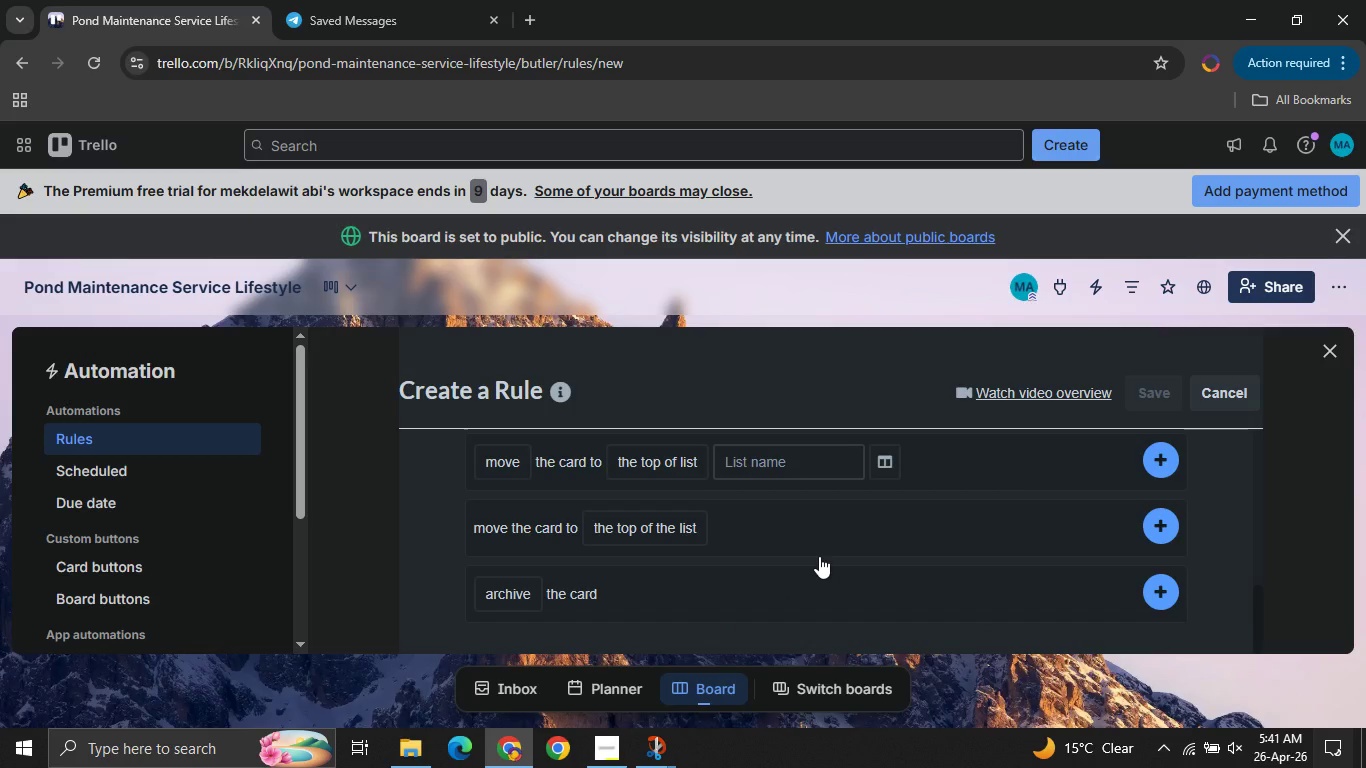 
mouse_move([617, 572])
 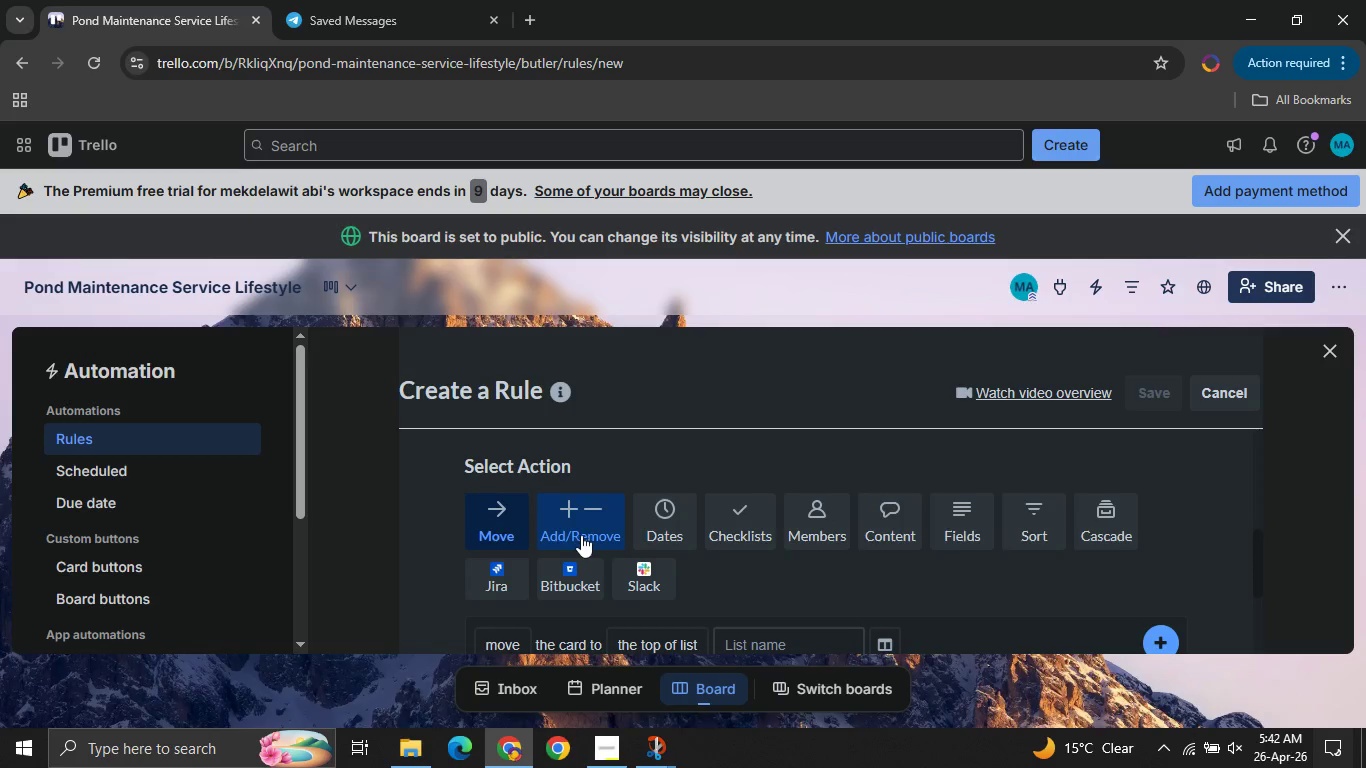 
left_click([581, 533])
 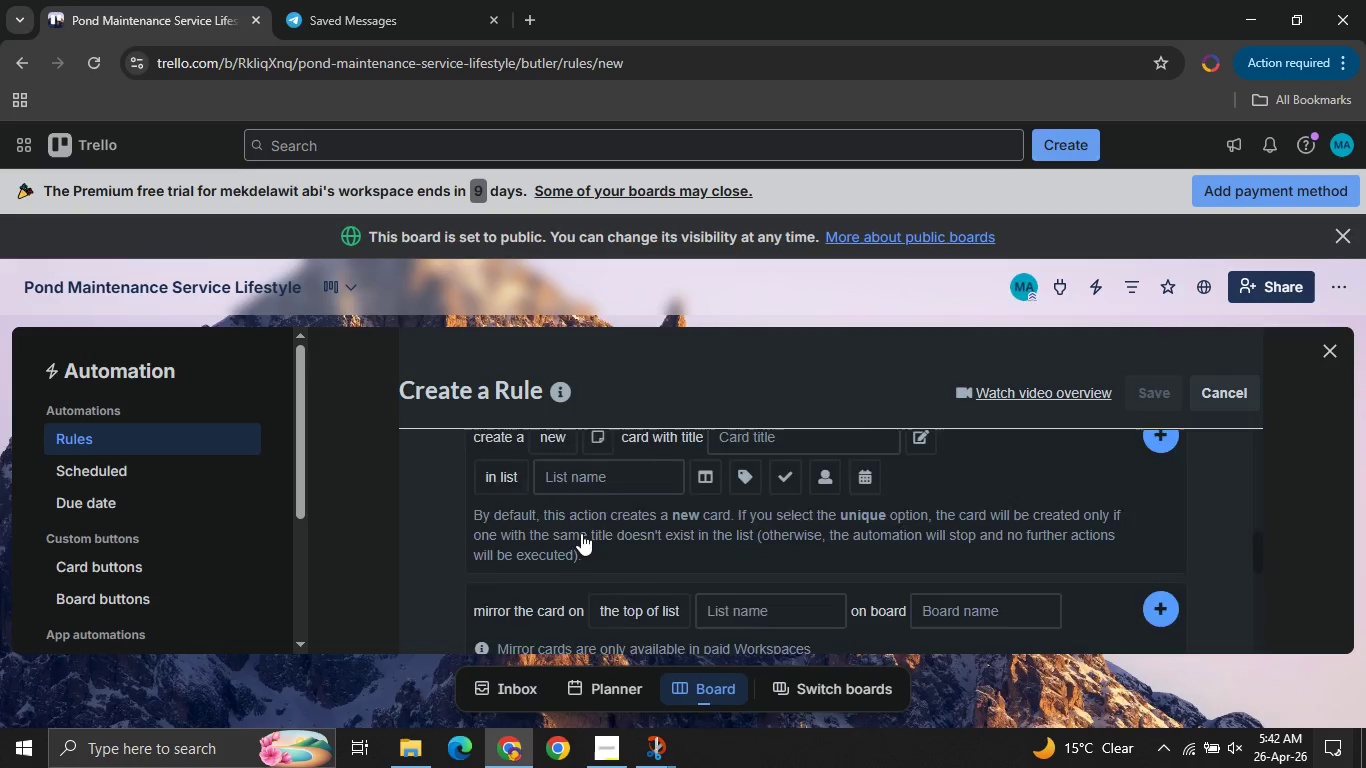 
mouse_move([745, 540])
 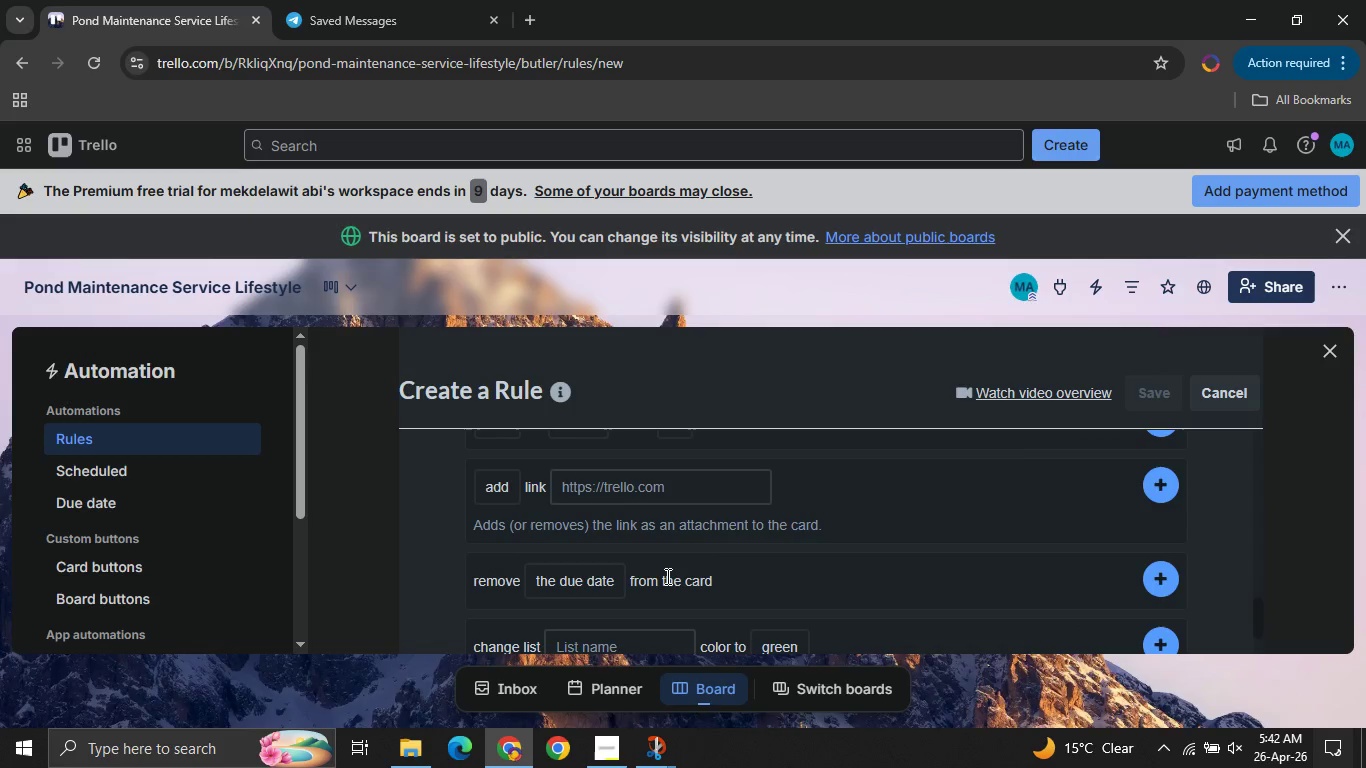 
wait(12.41)
 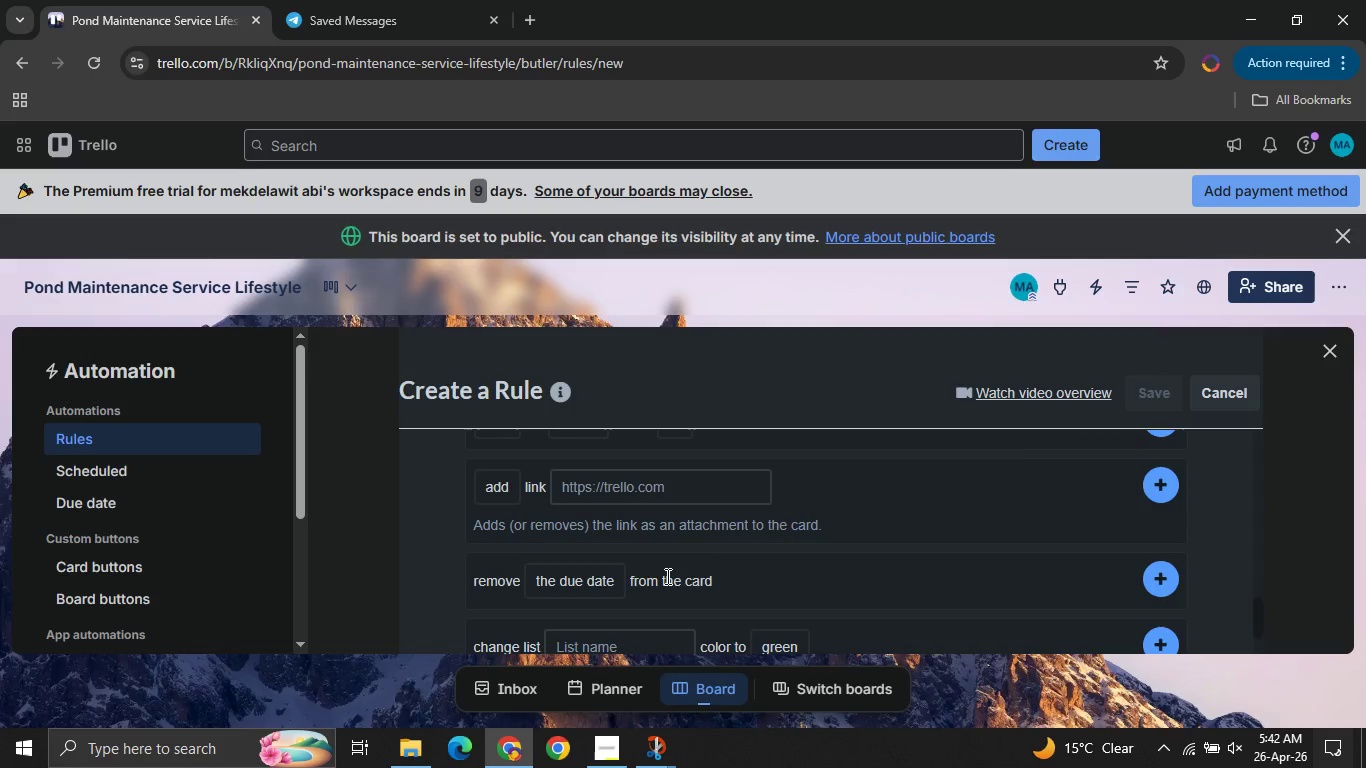 
left_click([763, 619])
 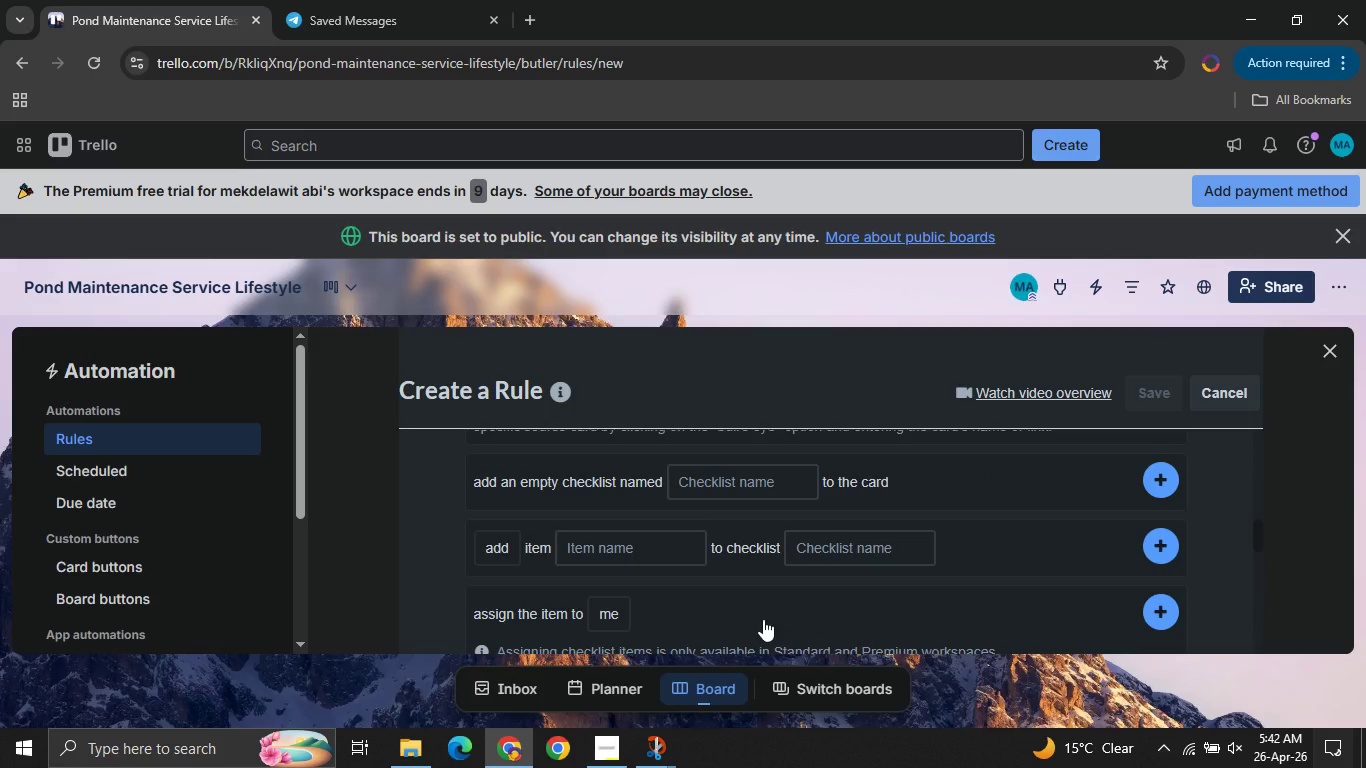 
left_click([715, 472])
 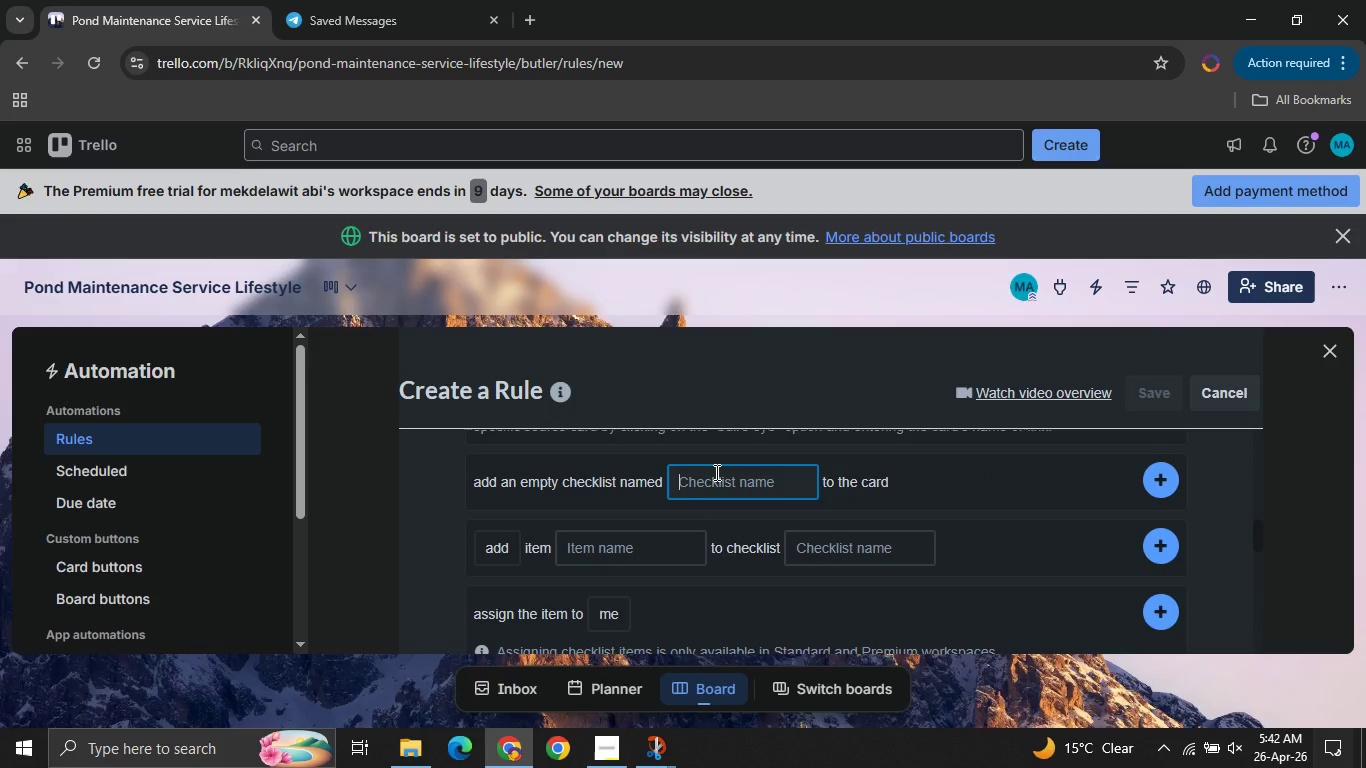 
type(Service quality )
 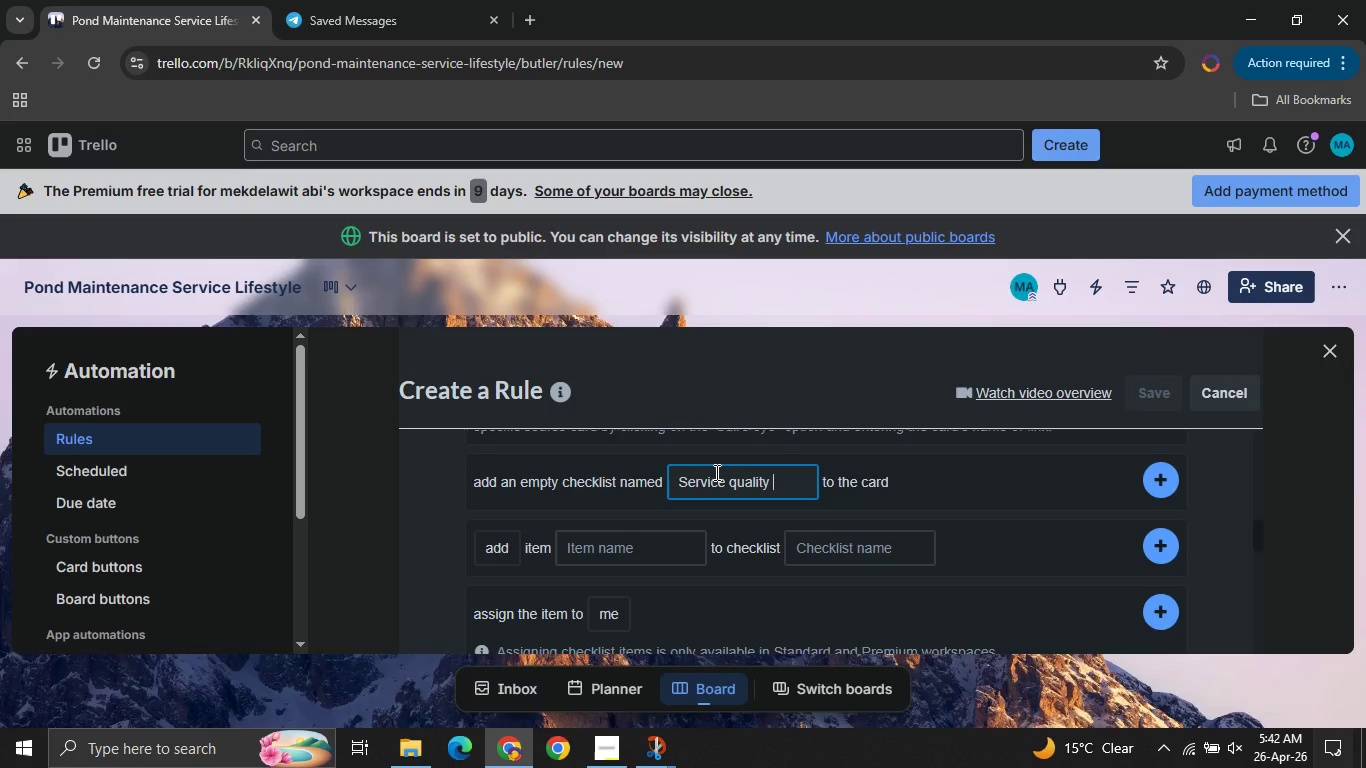 
wait(16.81)
 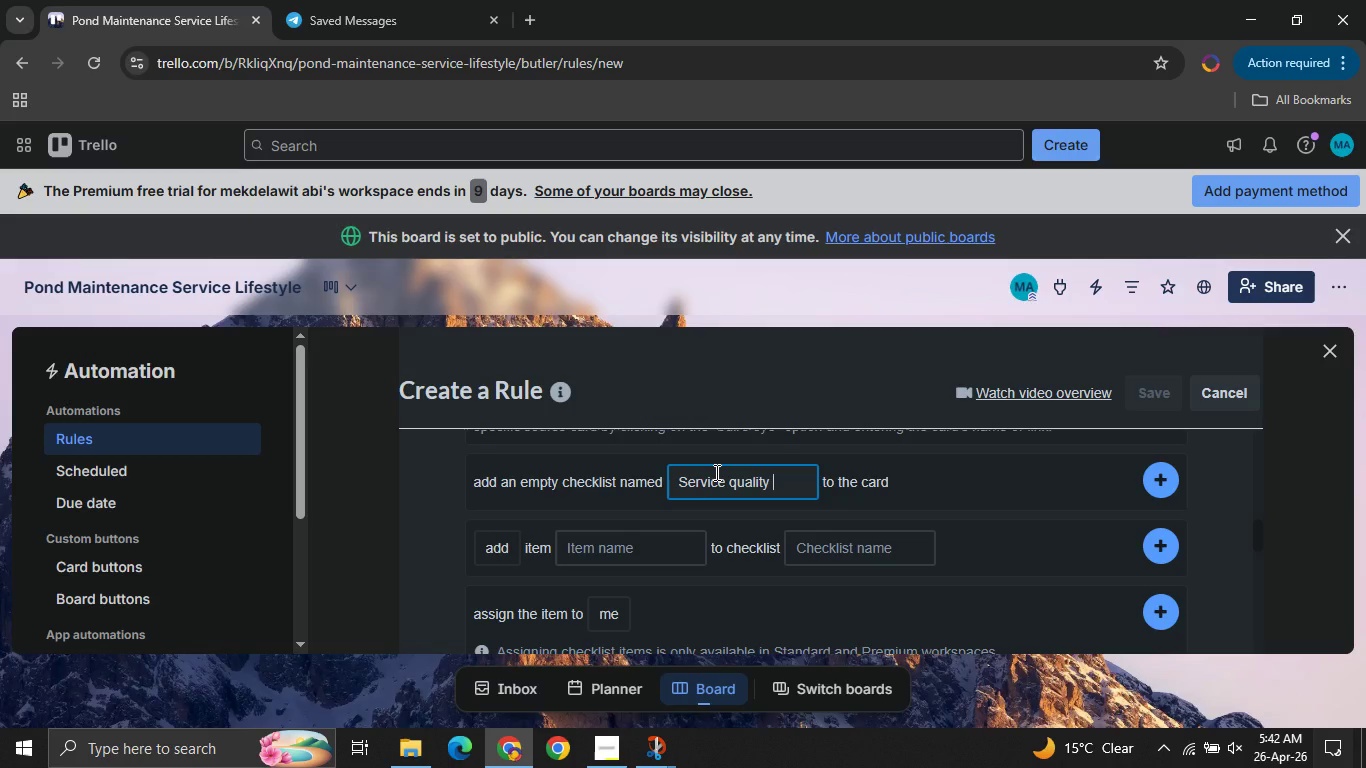 
left_click([580, 534])
 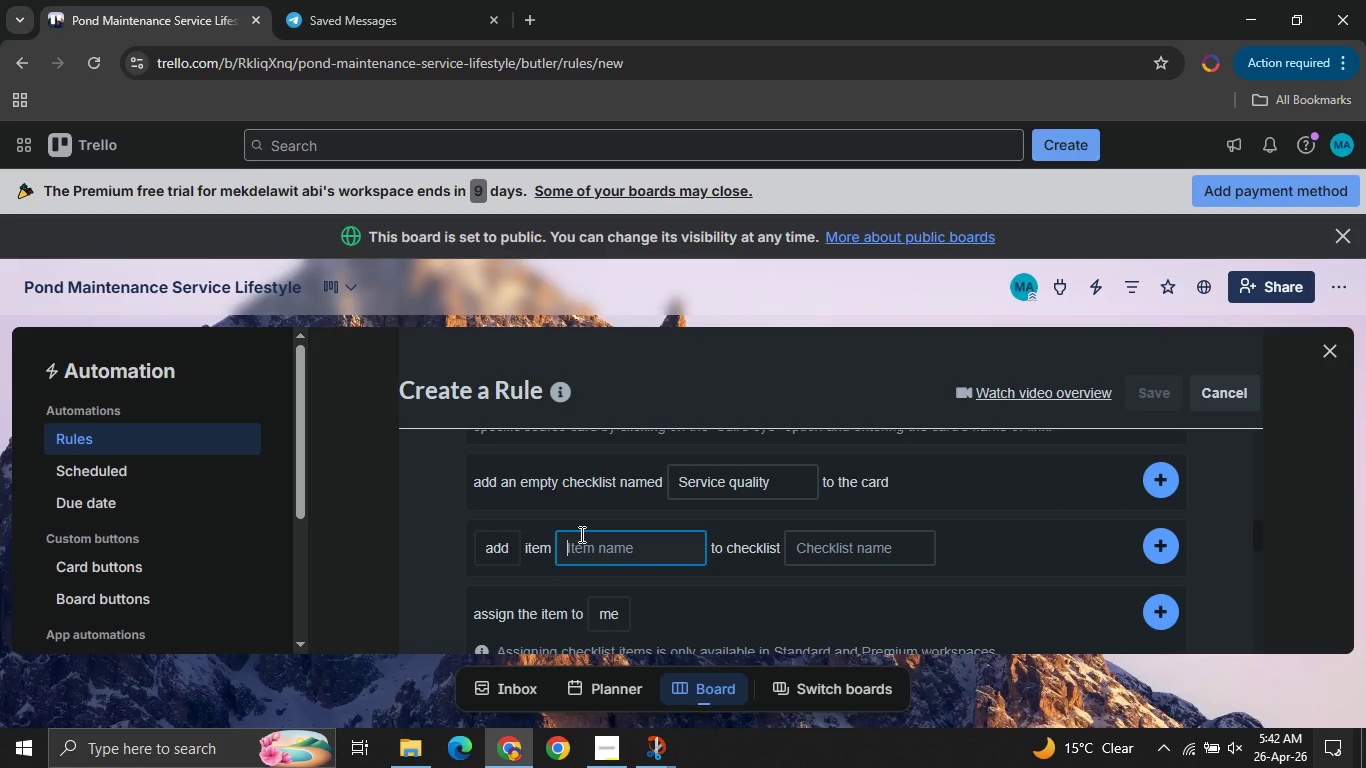 
type(Confirm client availability )
 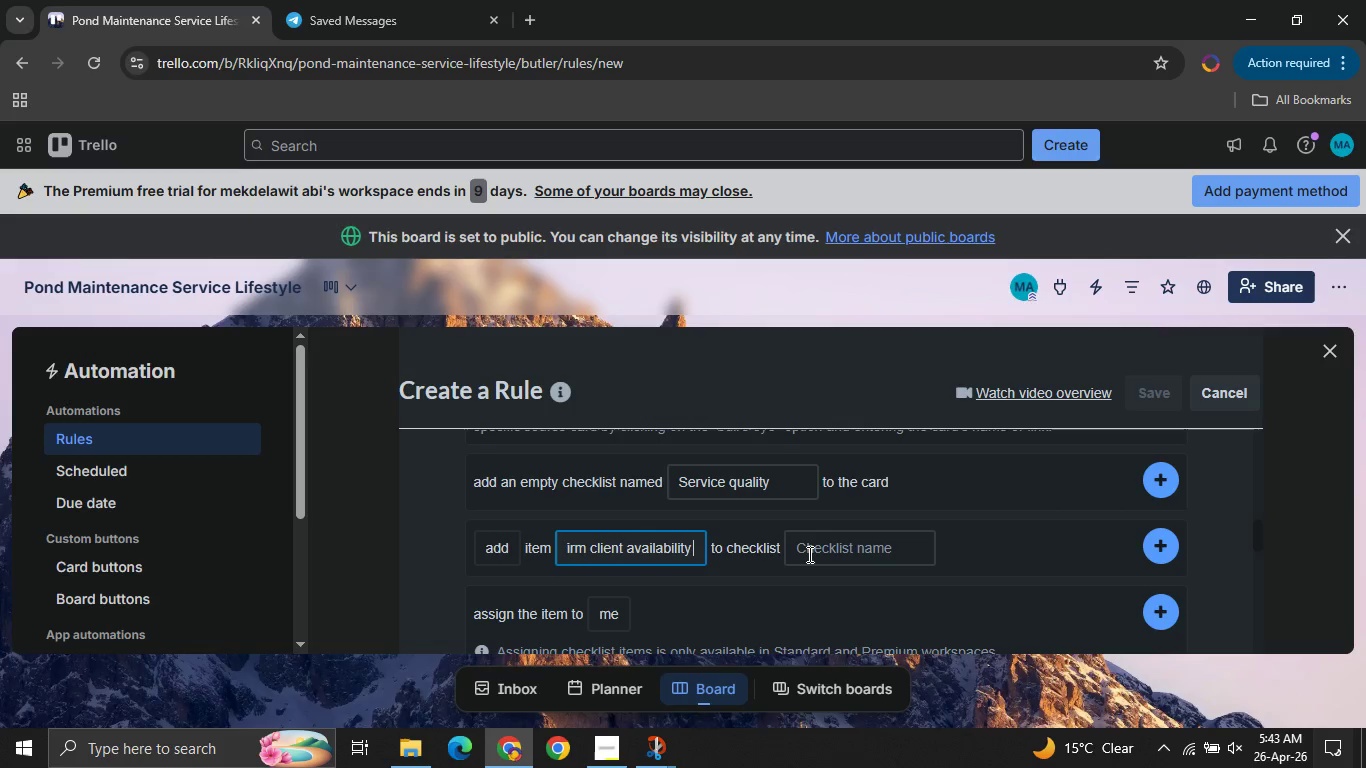 
left_click([808, 554])
 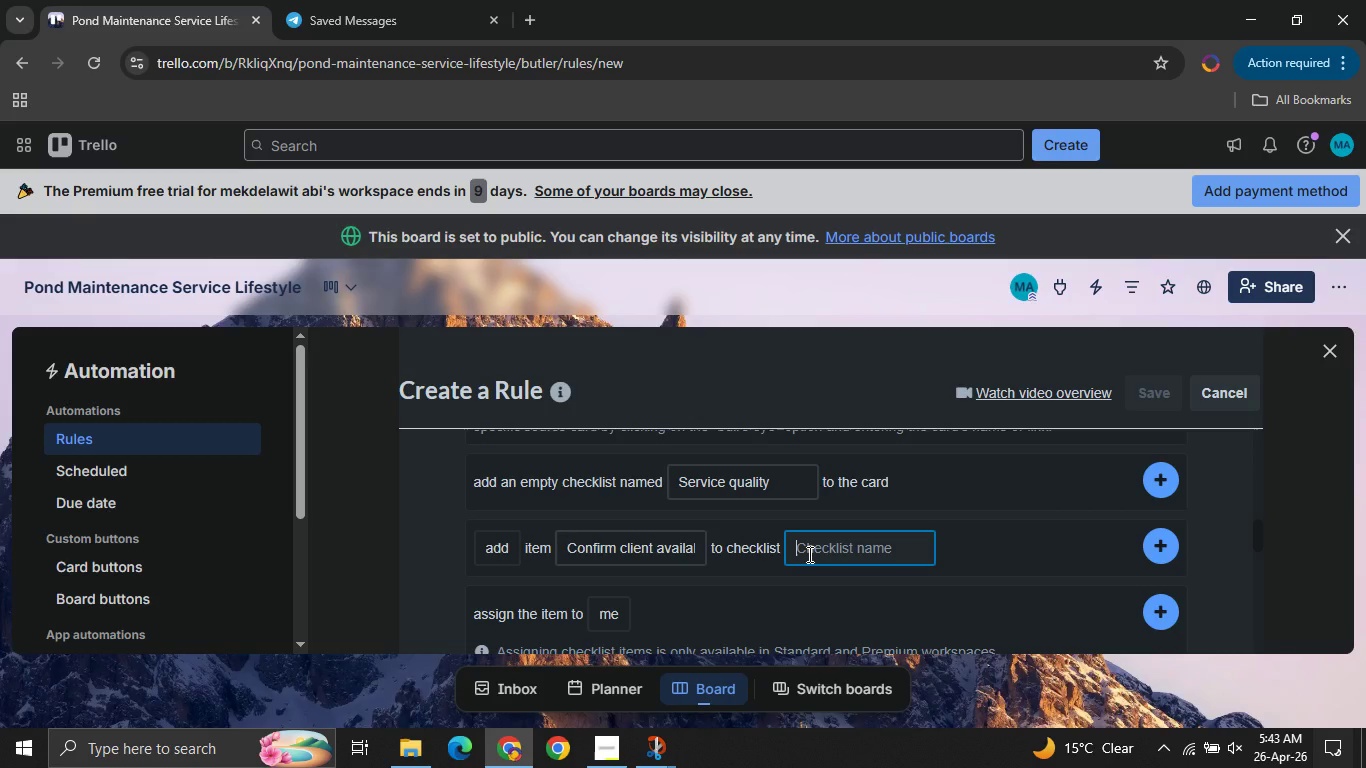 
wait(7.11)
 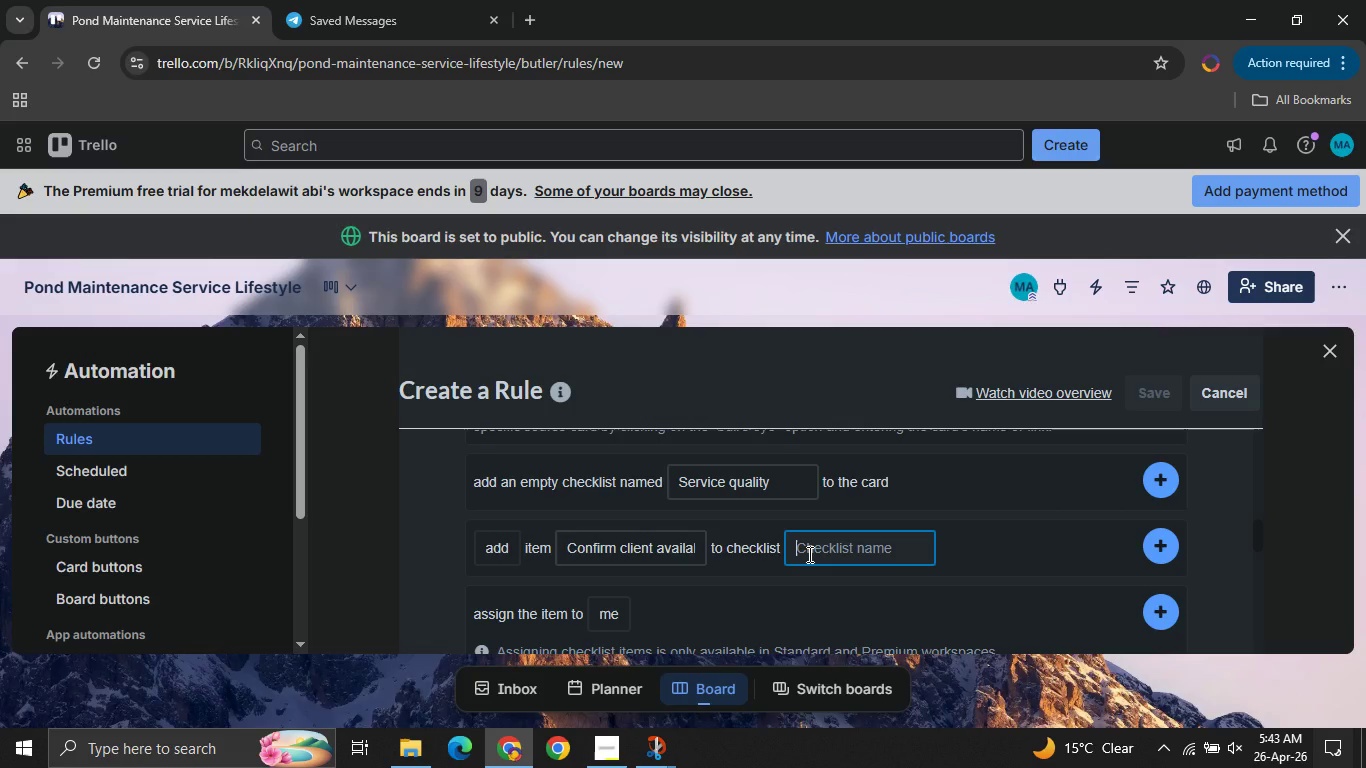 
type(Service quality )
 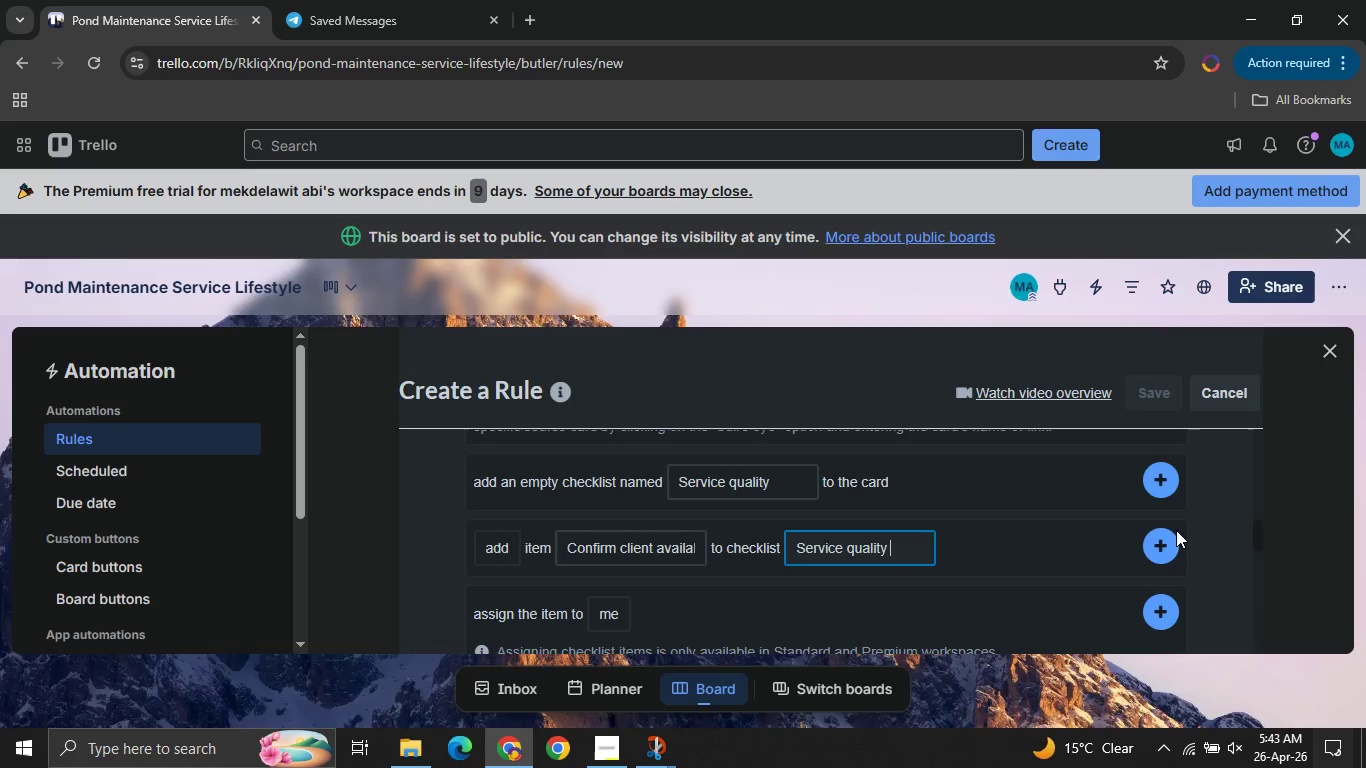 
left_click([1153, 545])
 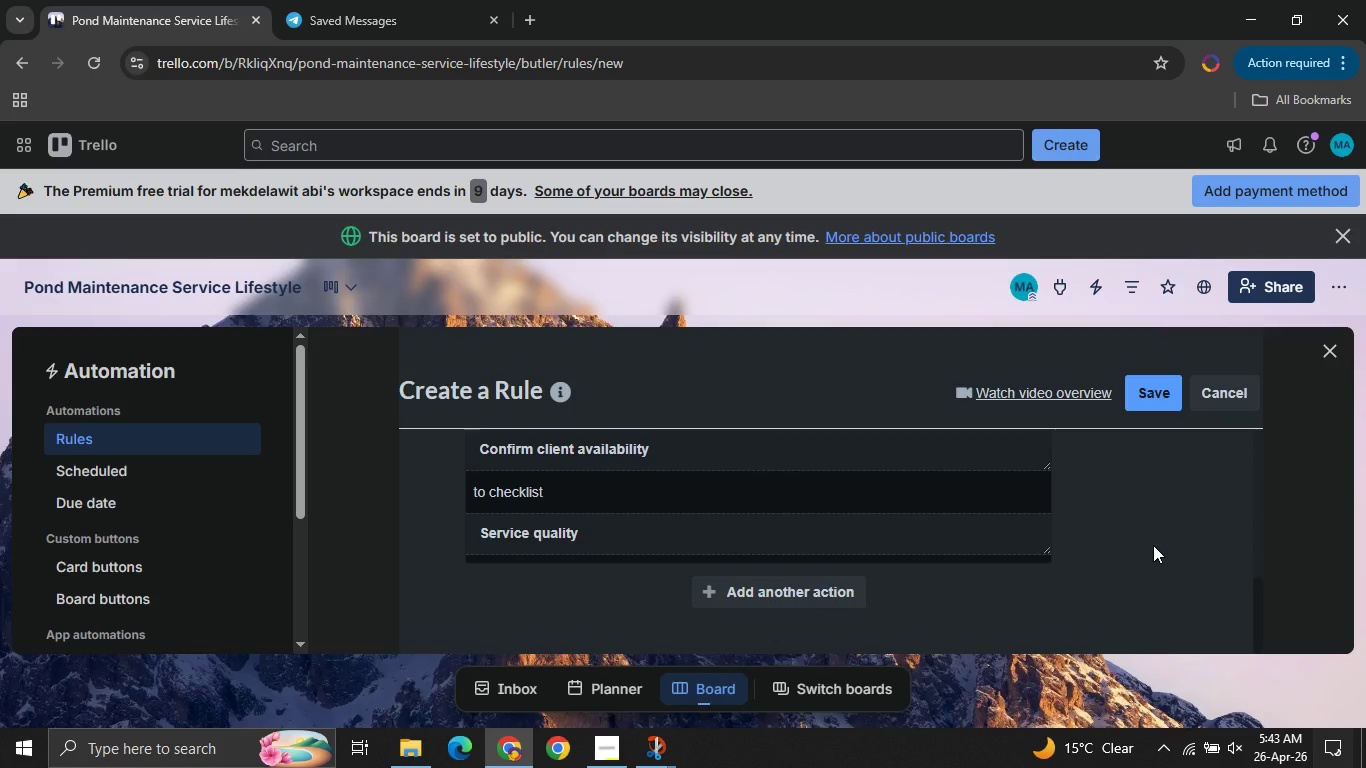 
wait(6.86)
 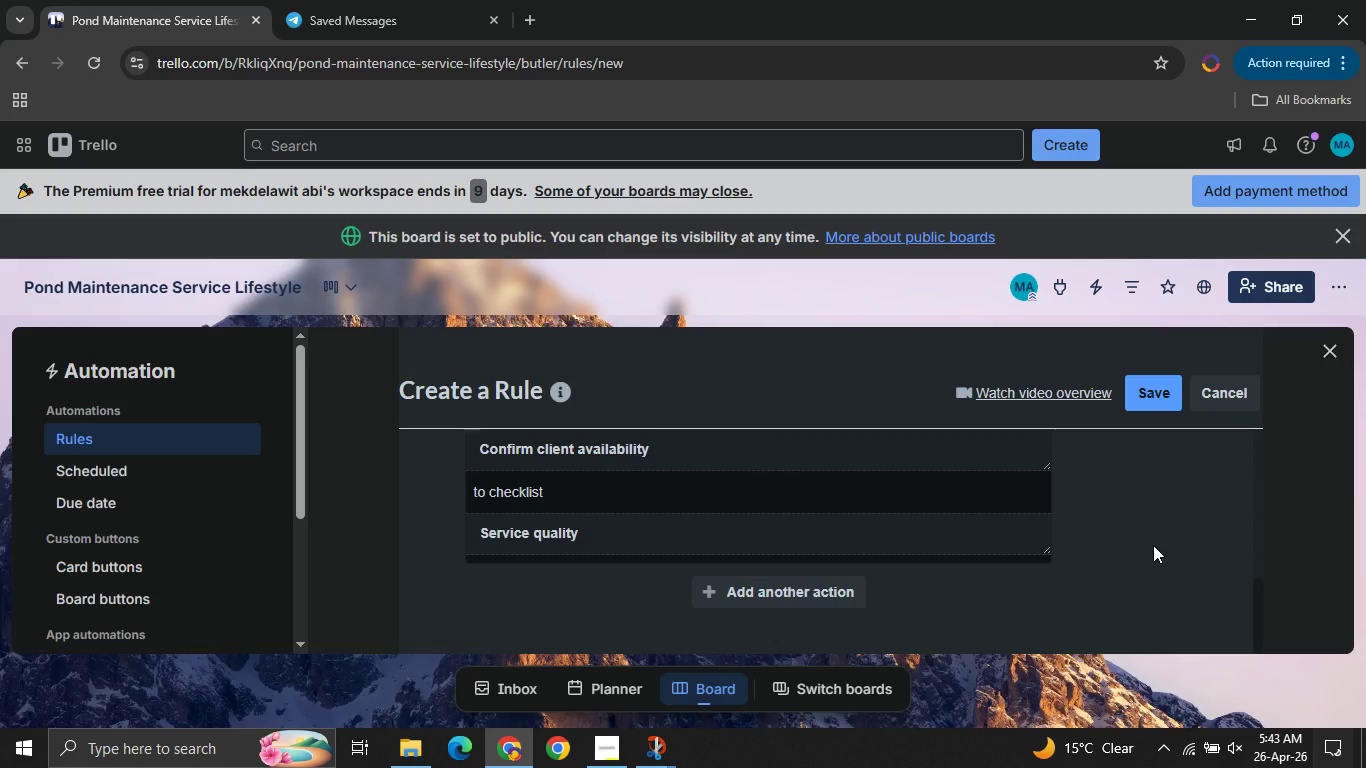 
left_click([796, 591])
 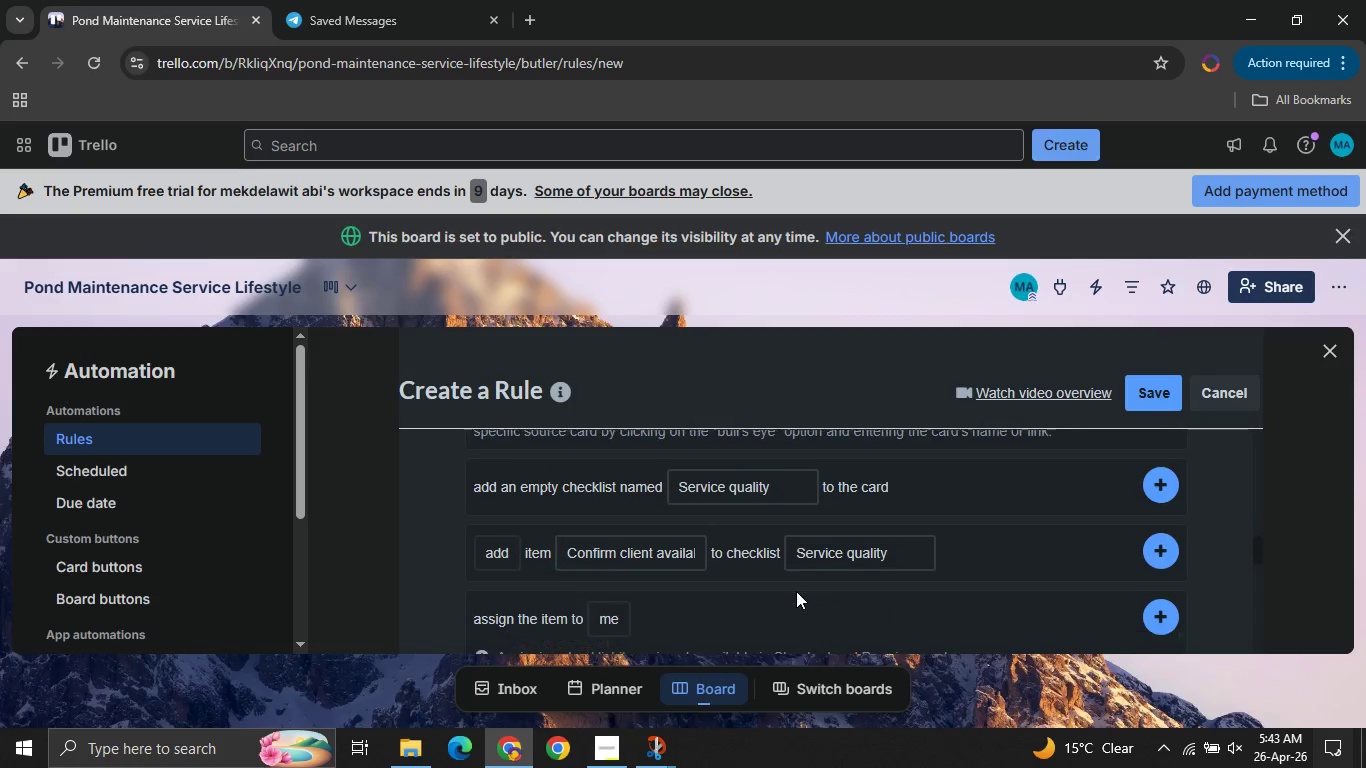 
left_click([639, 507])
 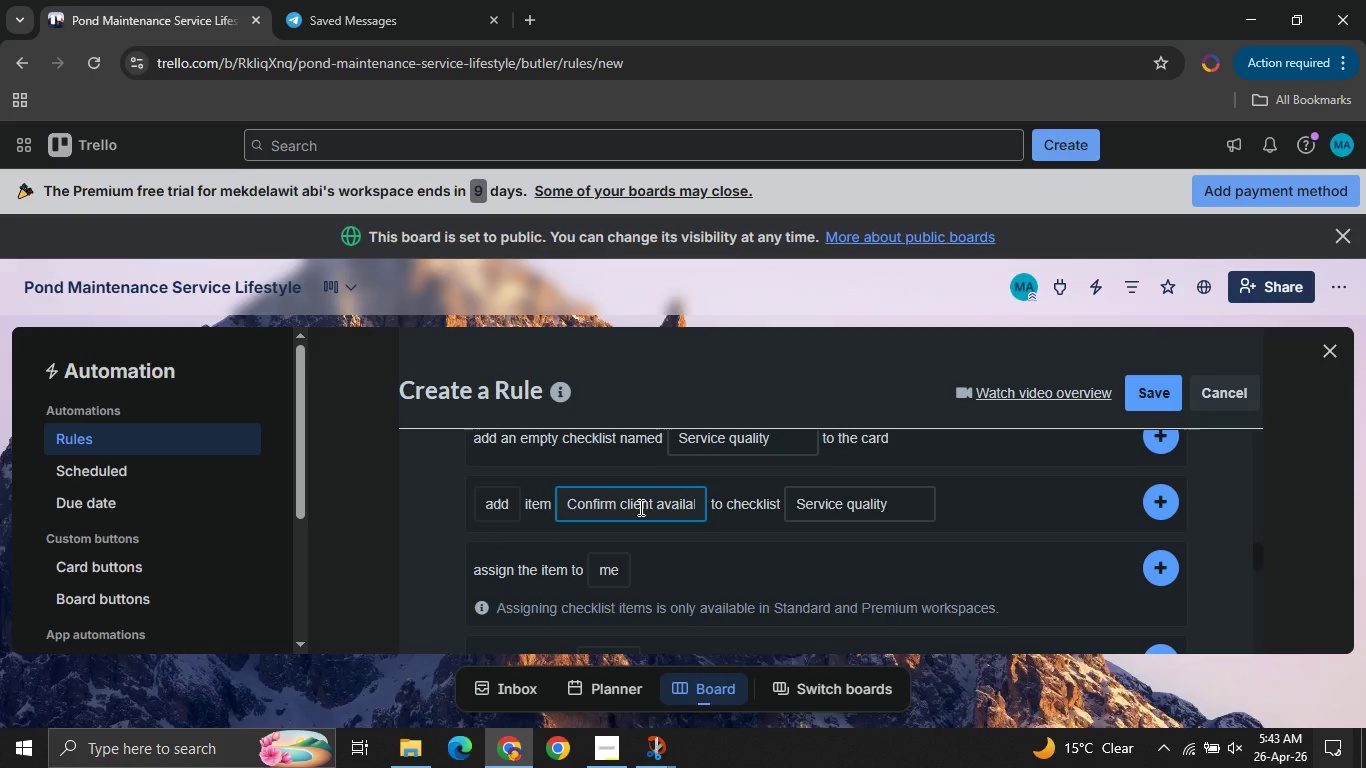 
key(Control+ControlLeft)
 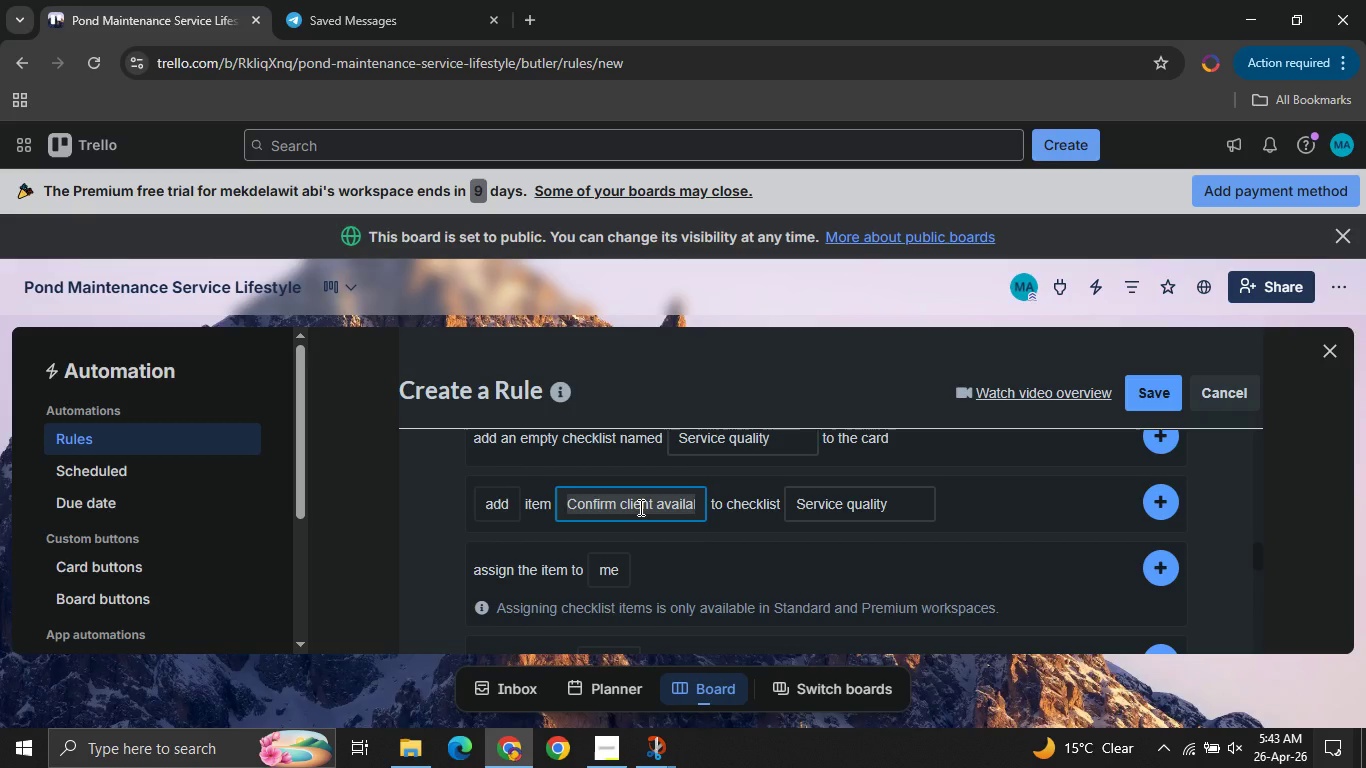 
key(Control+A)
 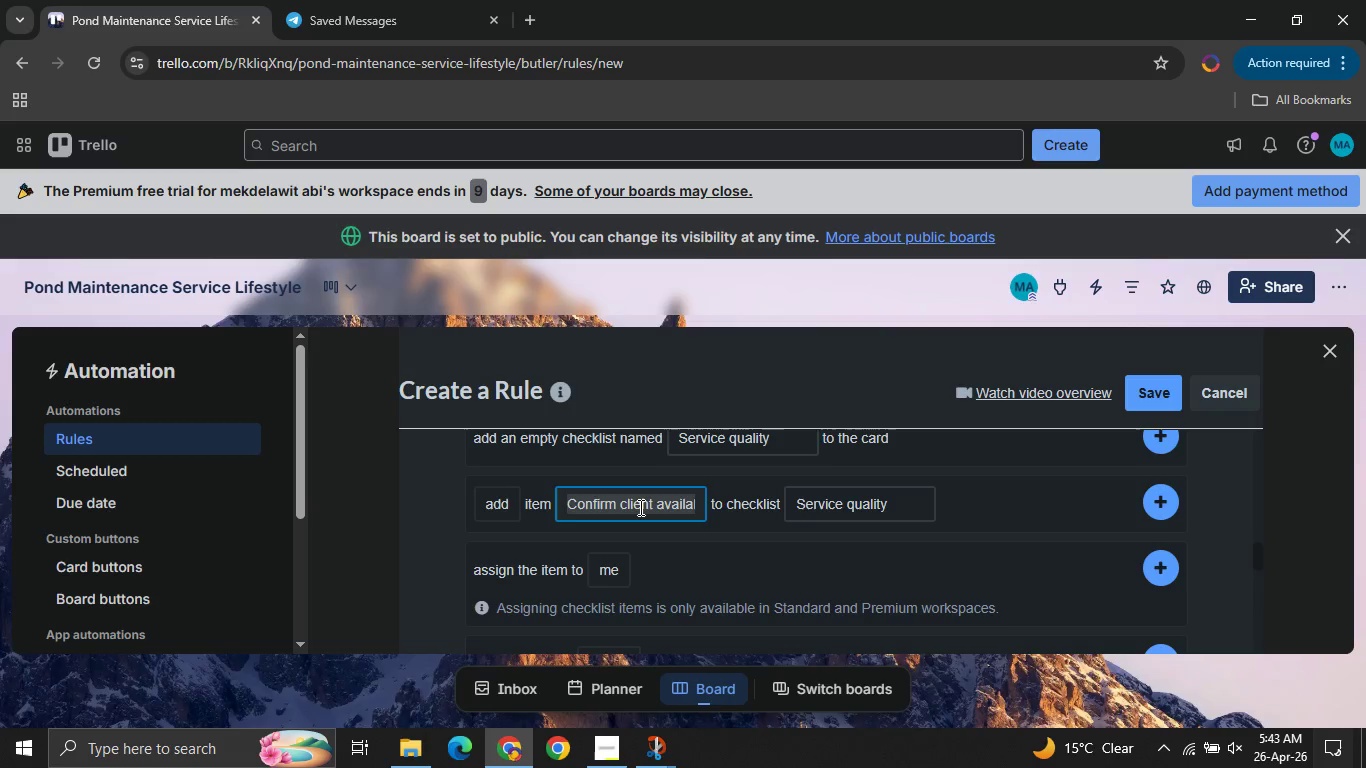 
type(Prepare equi)
key(Backspace)
 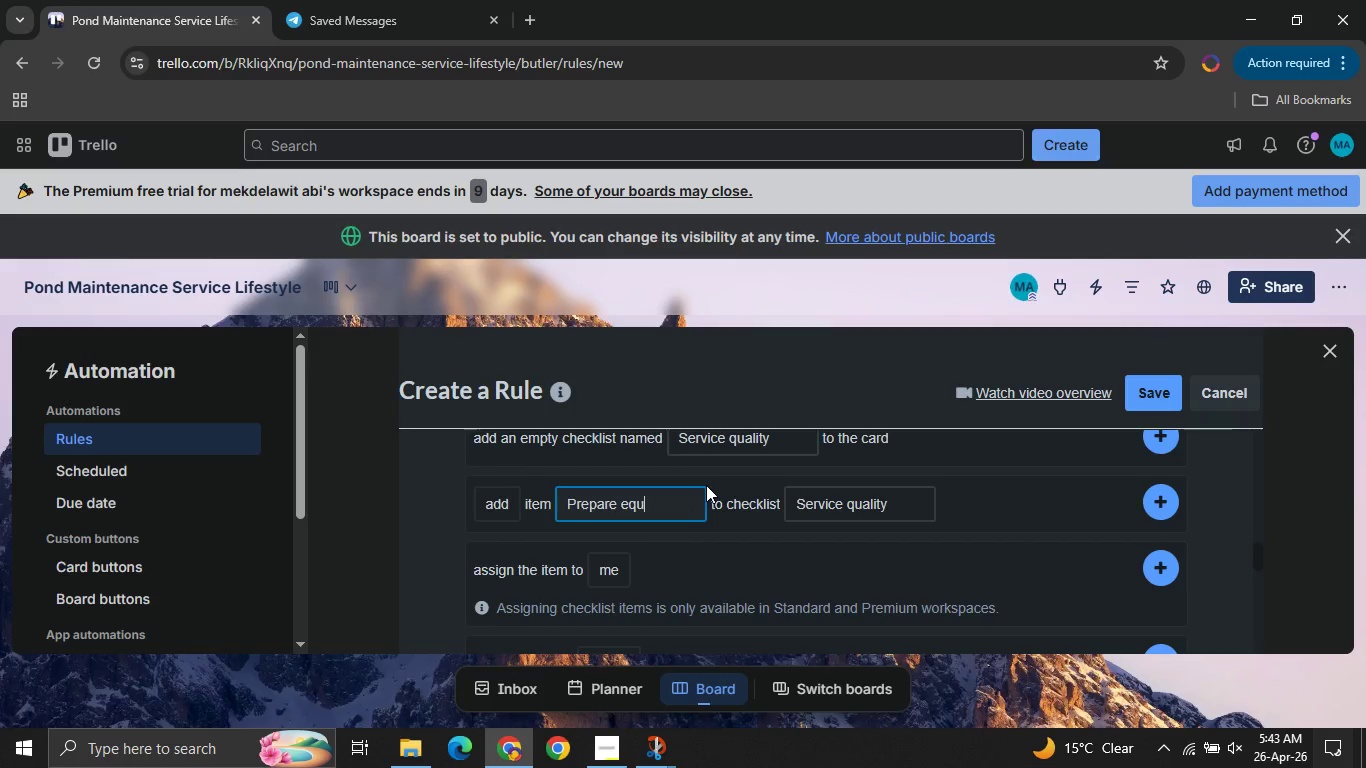 
type(moen )
key(Backspace)
key(Backspace)
key(Backspace)
key(Backspace)
type(ent )
 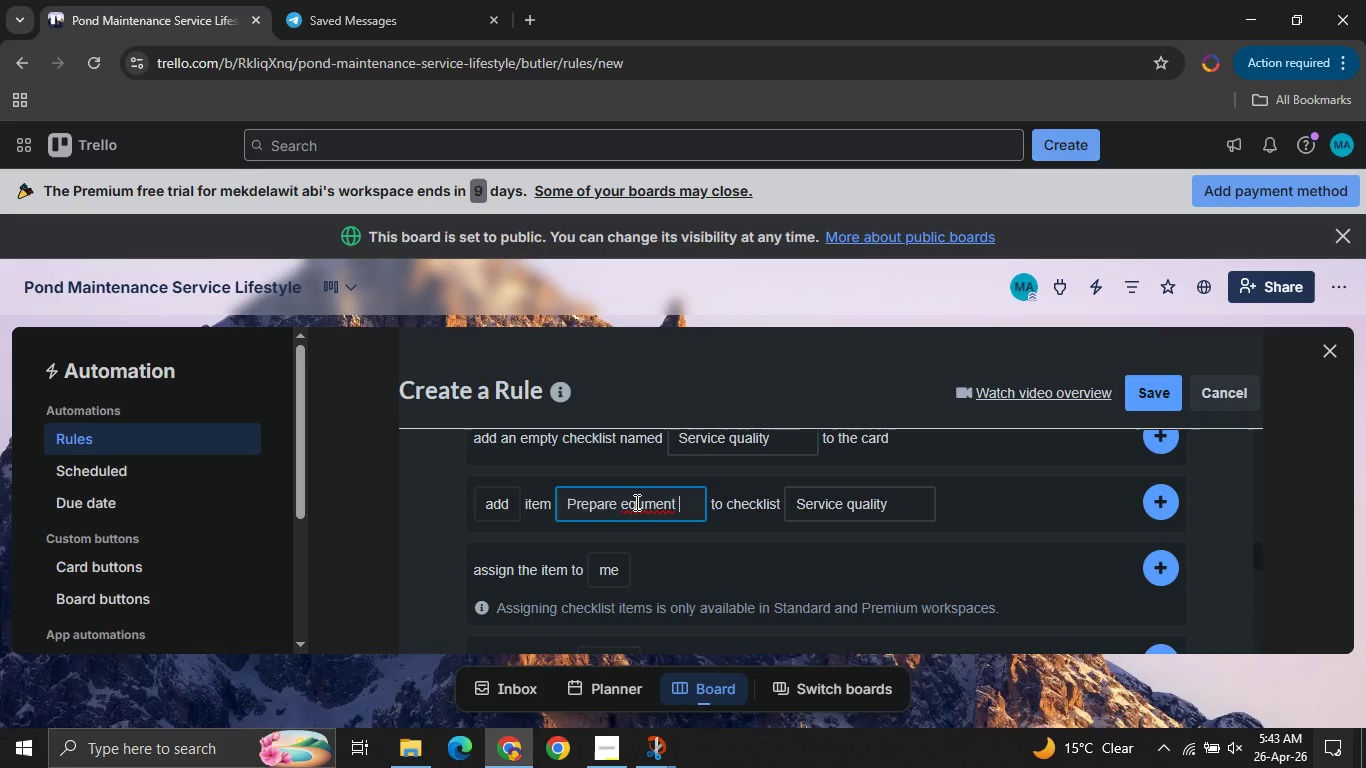 
left_click([635, 502])
 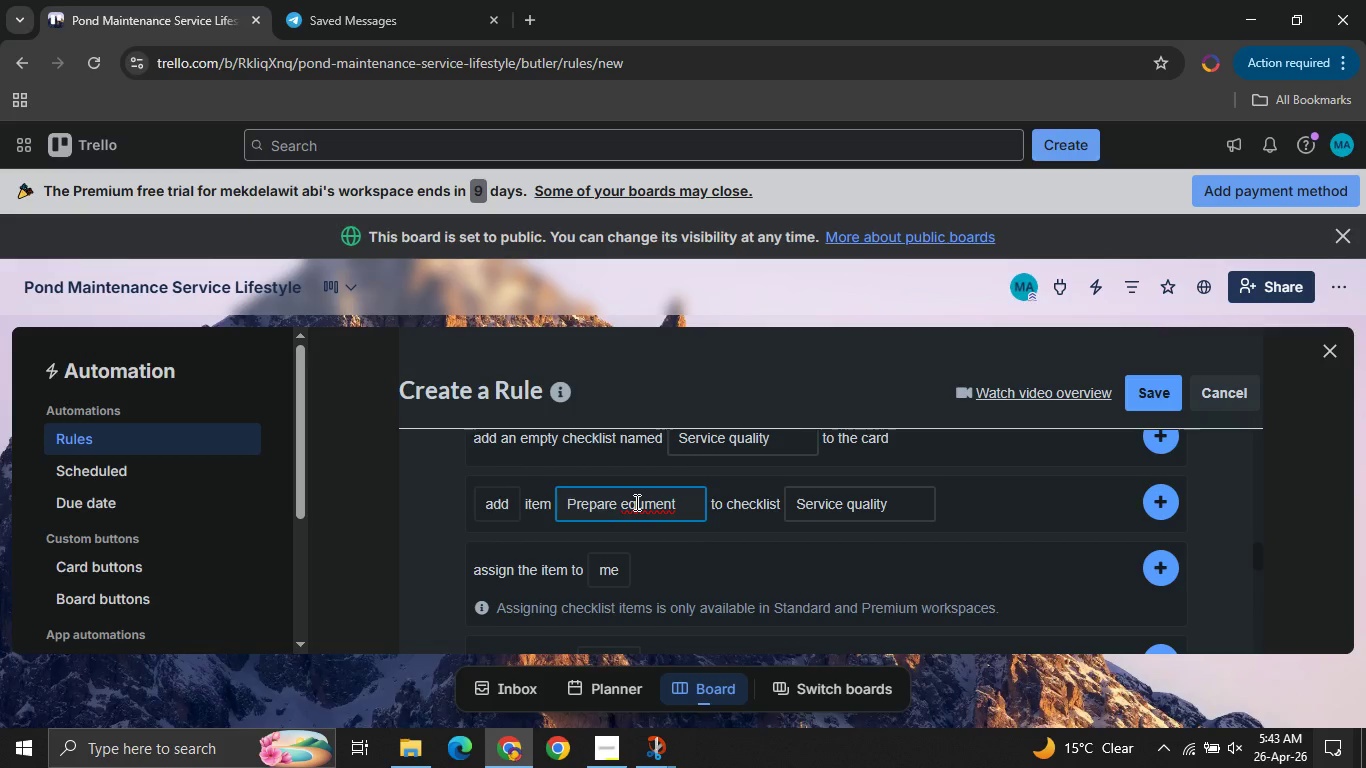 
key(I)
 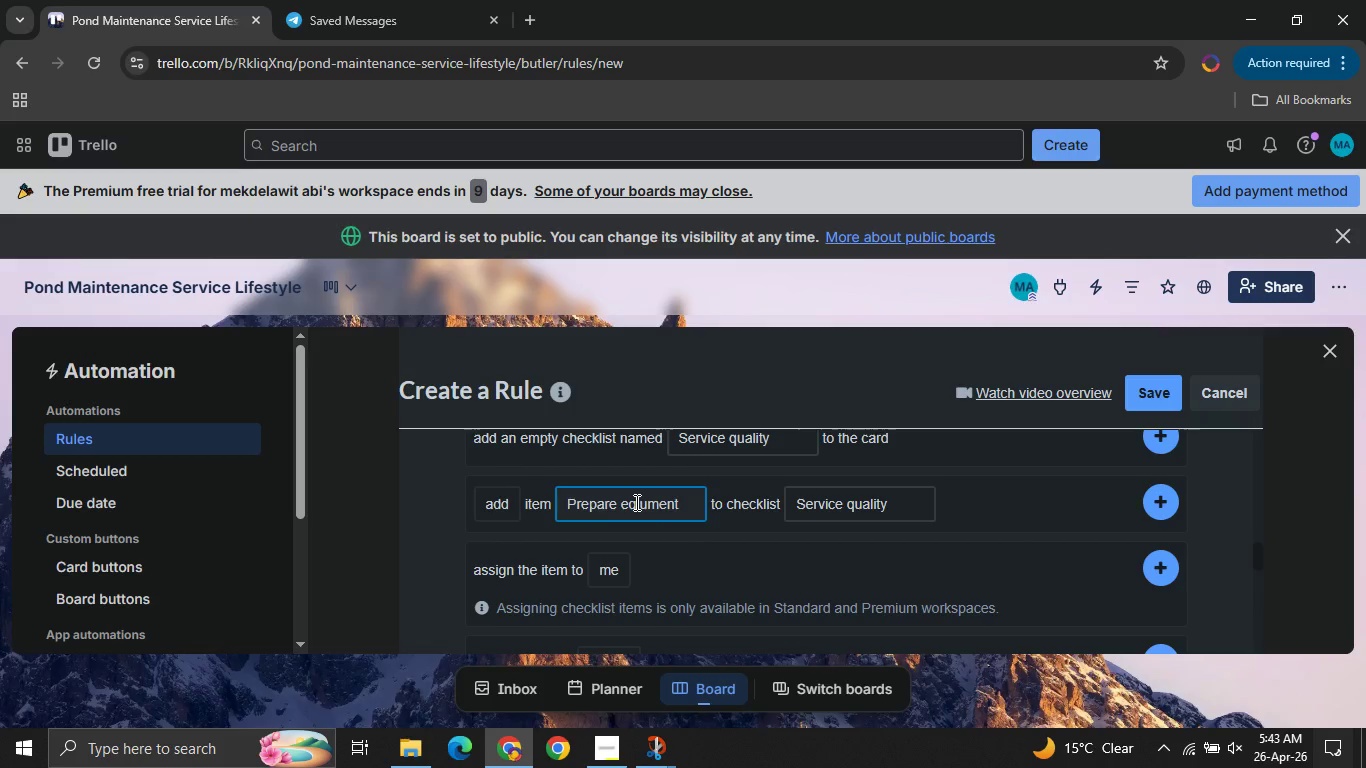 
key(ArrowRight)
 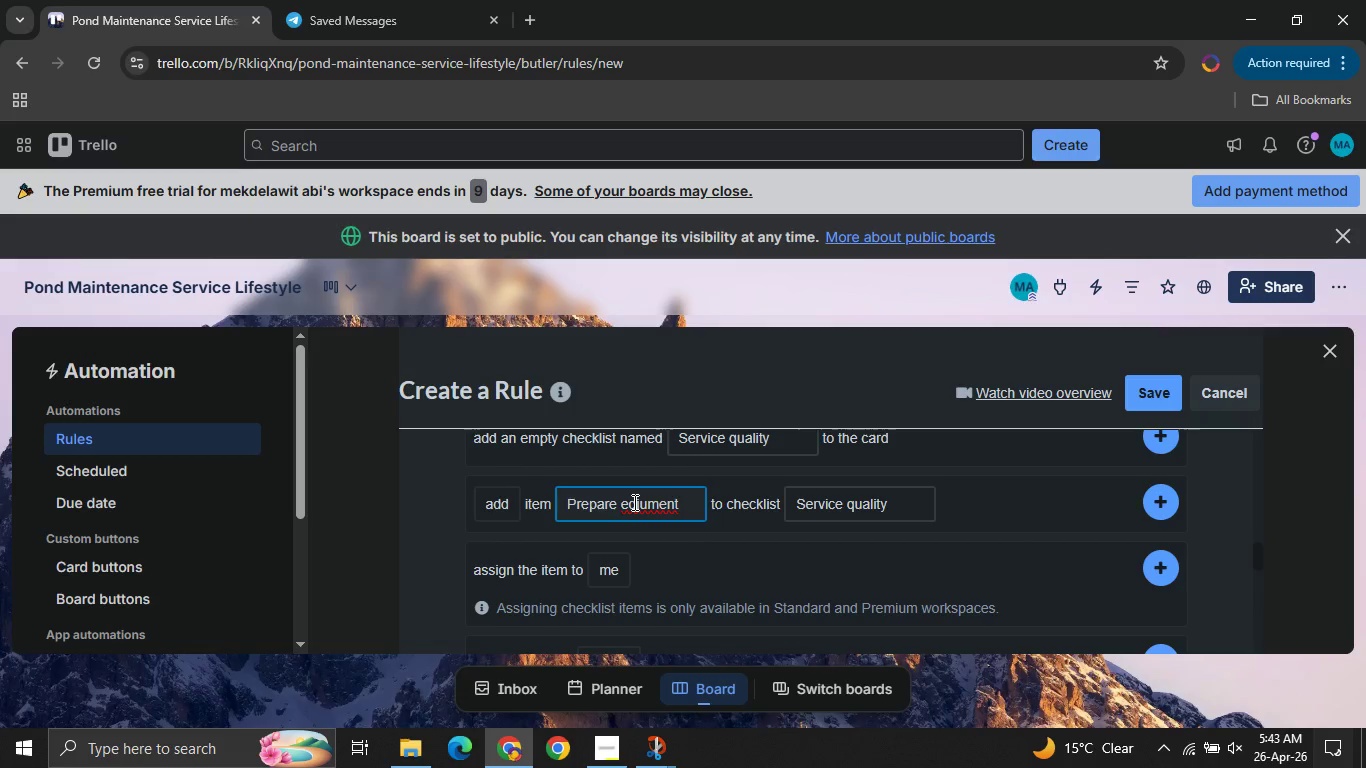 
key(ArrowLeft)
 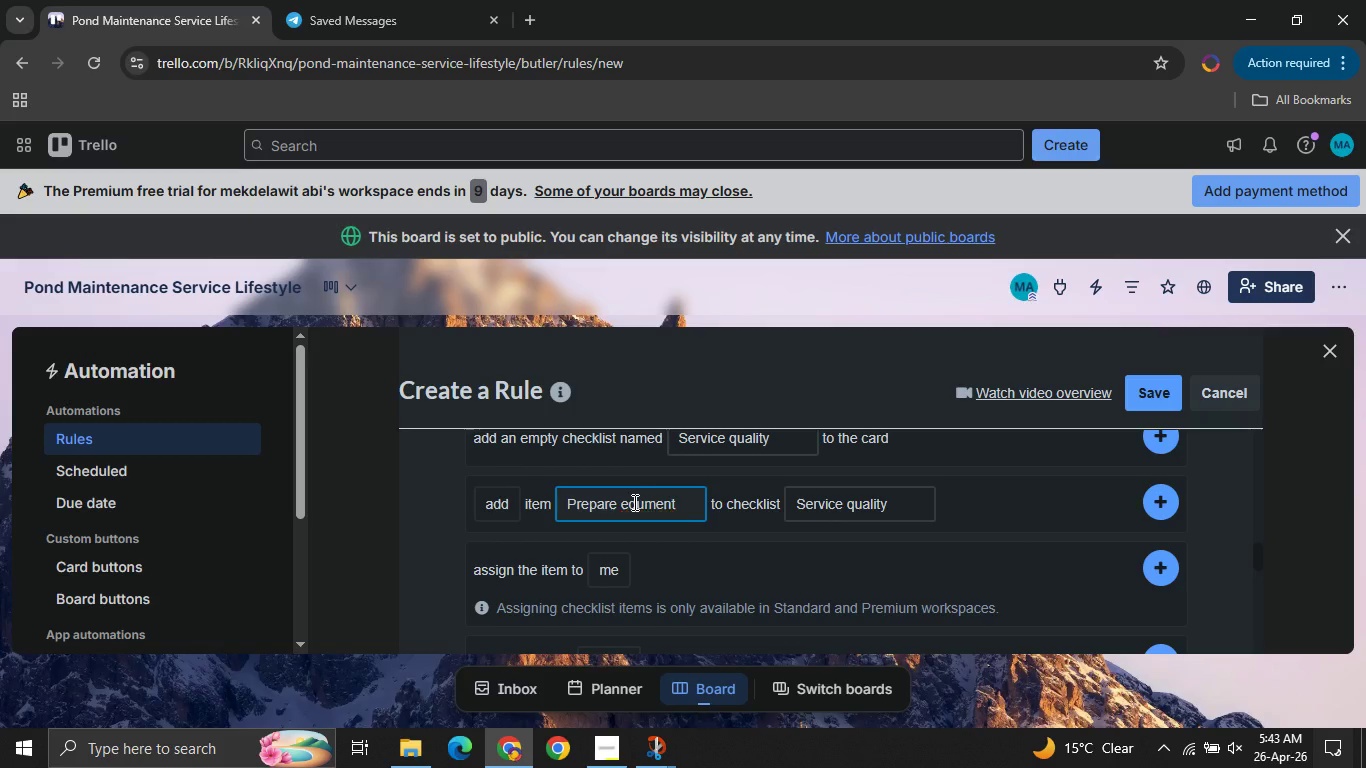 
key(Backspace)
 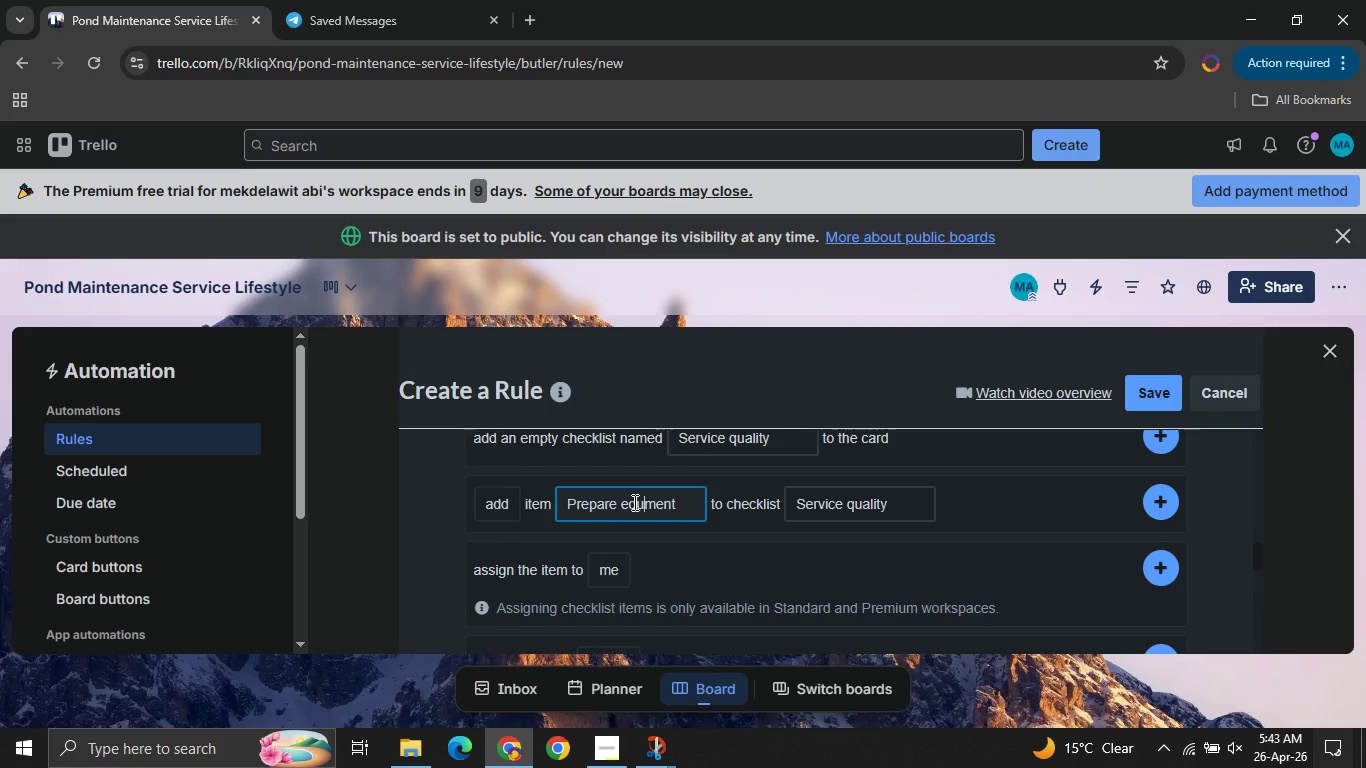 
key(ArrowRight)
 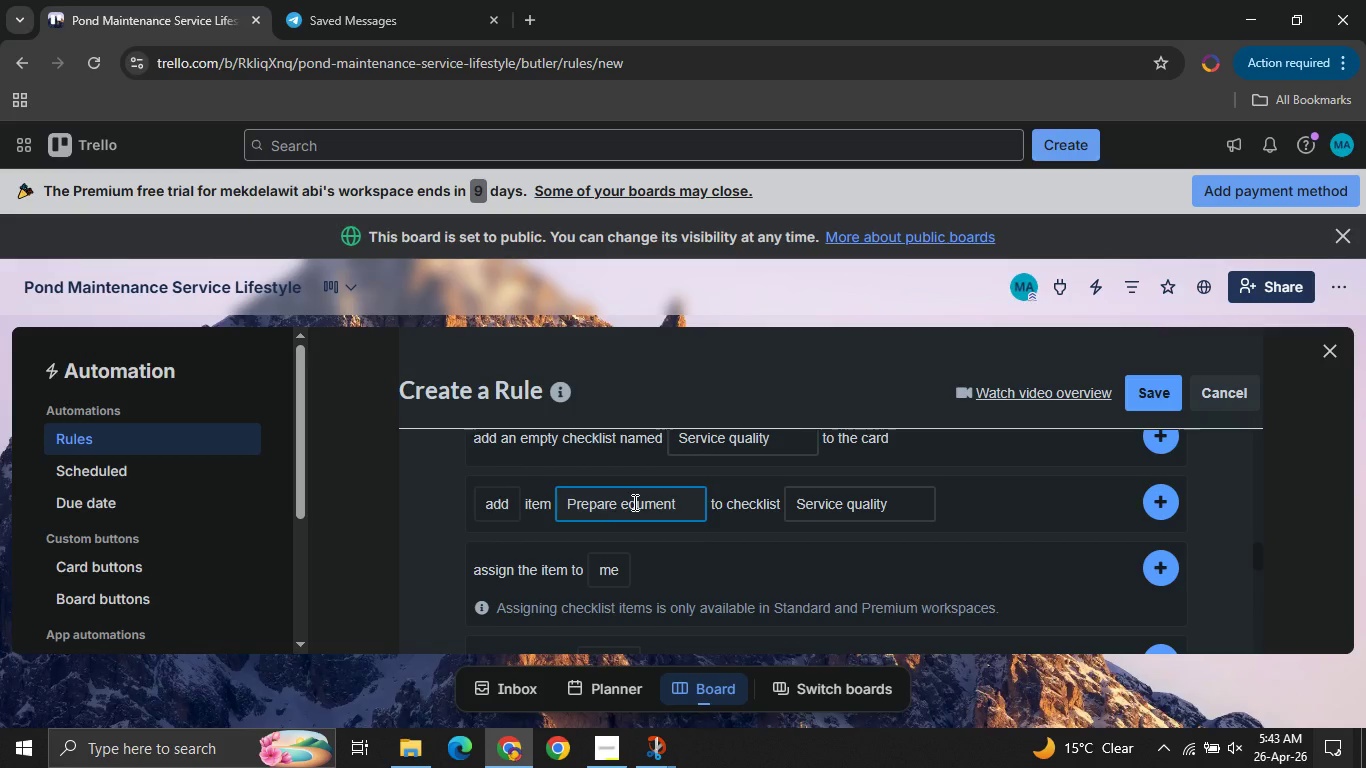 
key(I)
 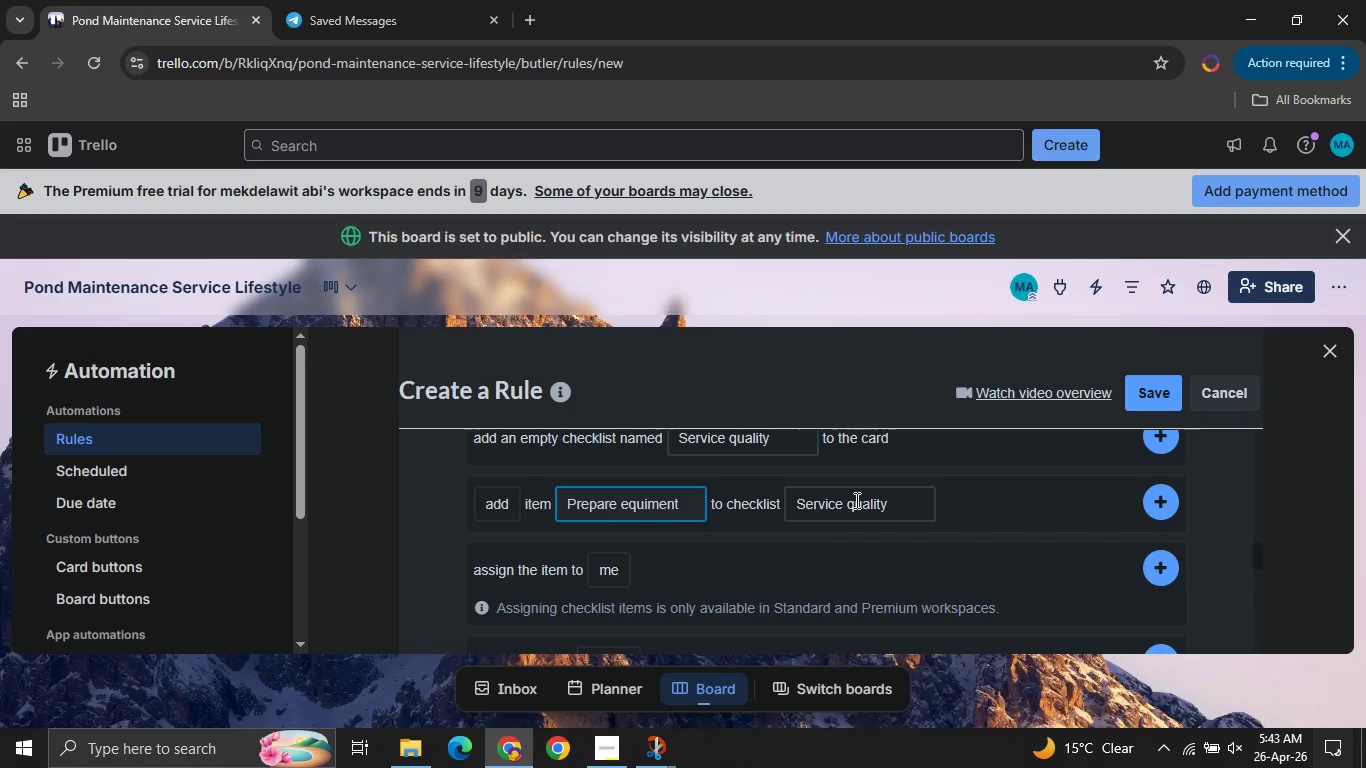 
left_click([855, 500])
 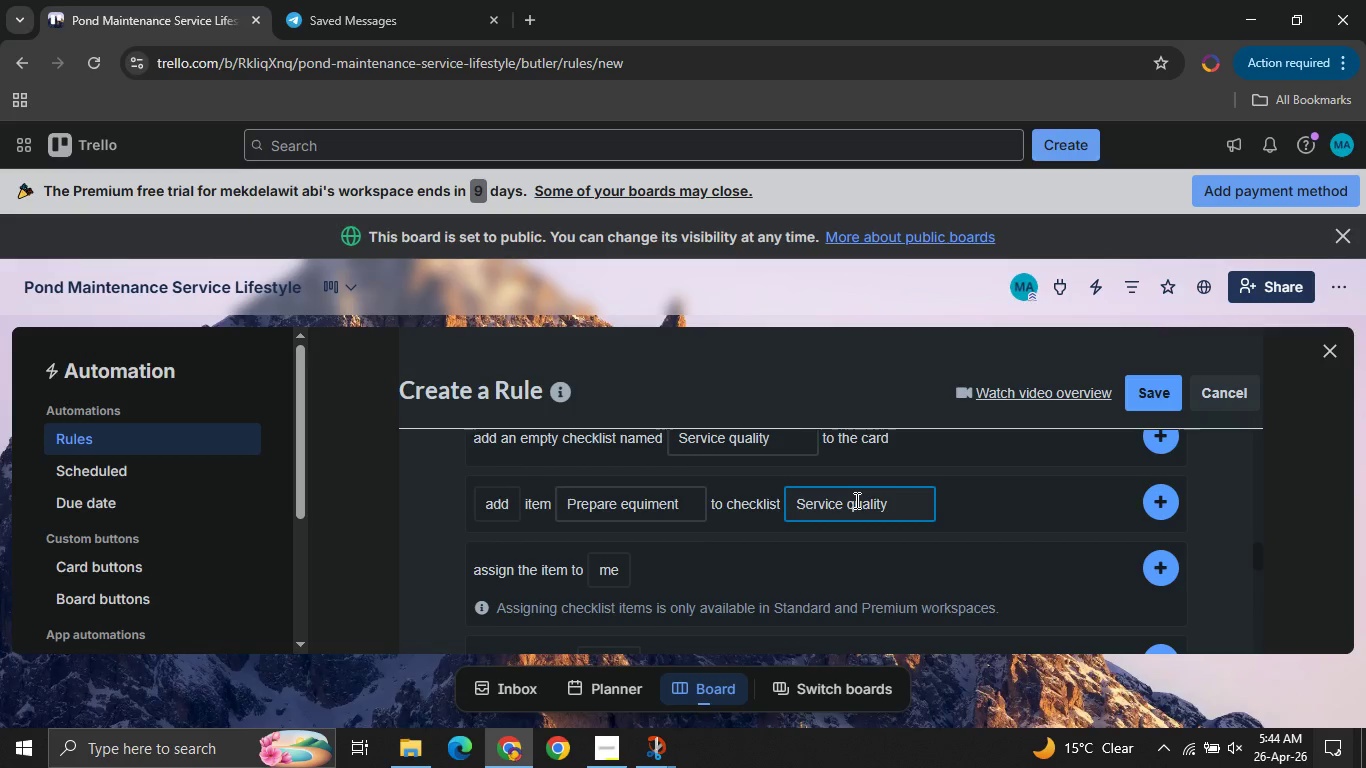 
type(Assign )
 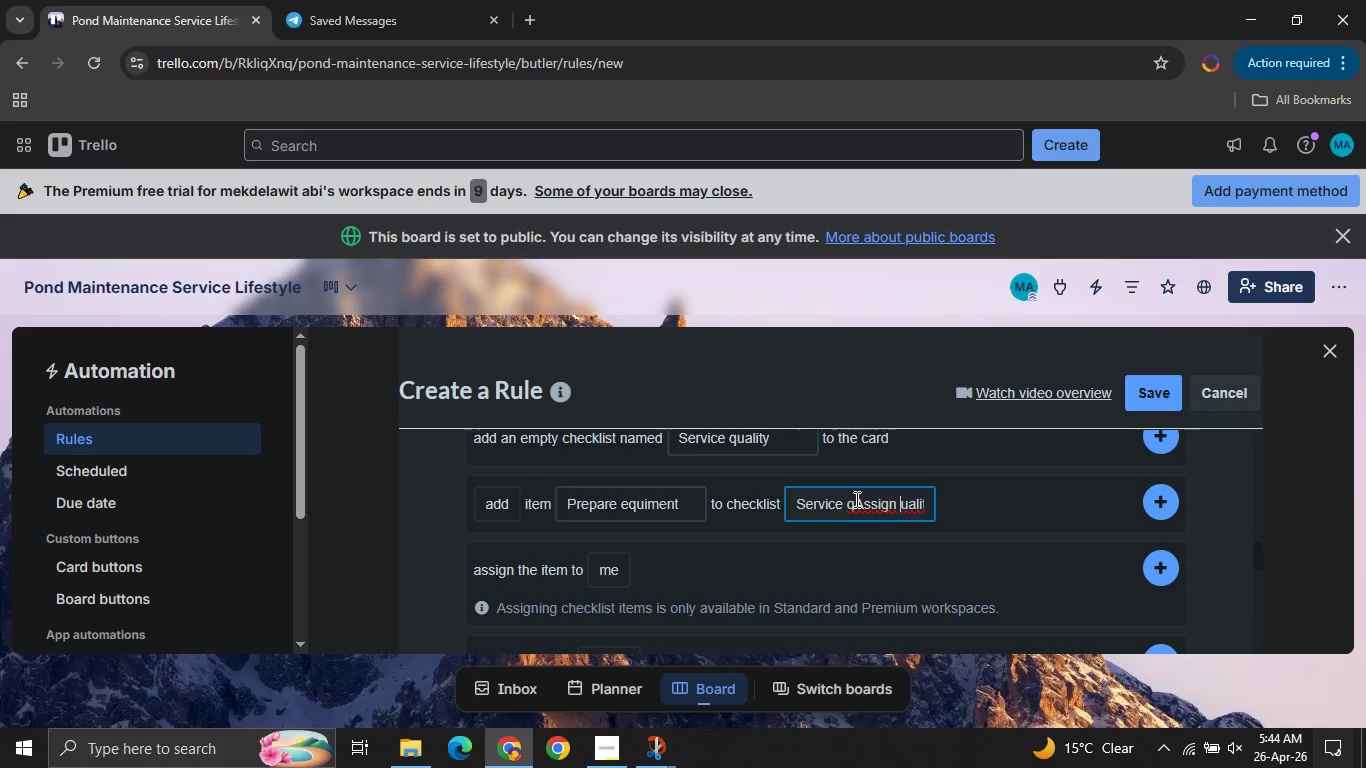 
key(Control+Z)
 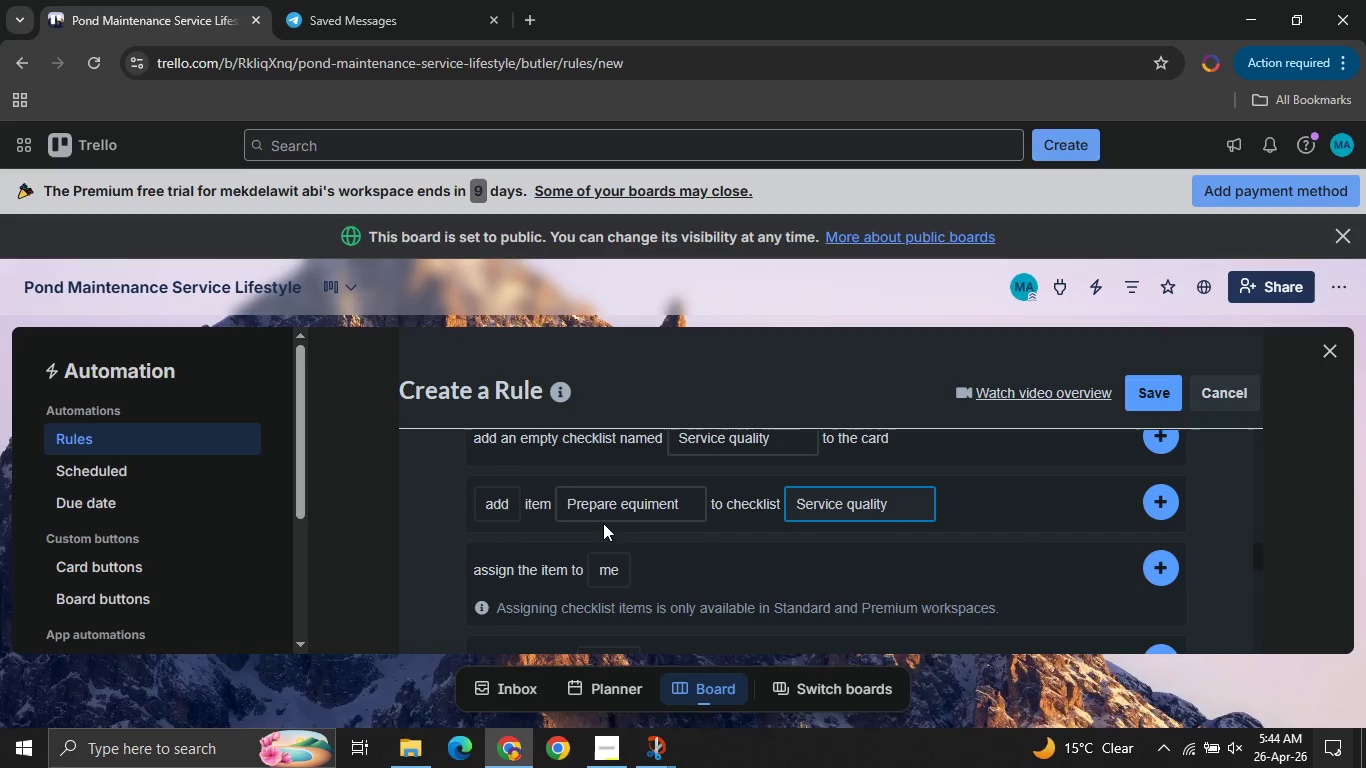 
left_click([600, 509])
 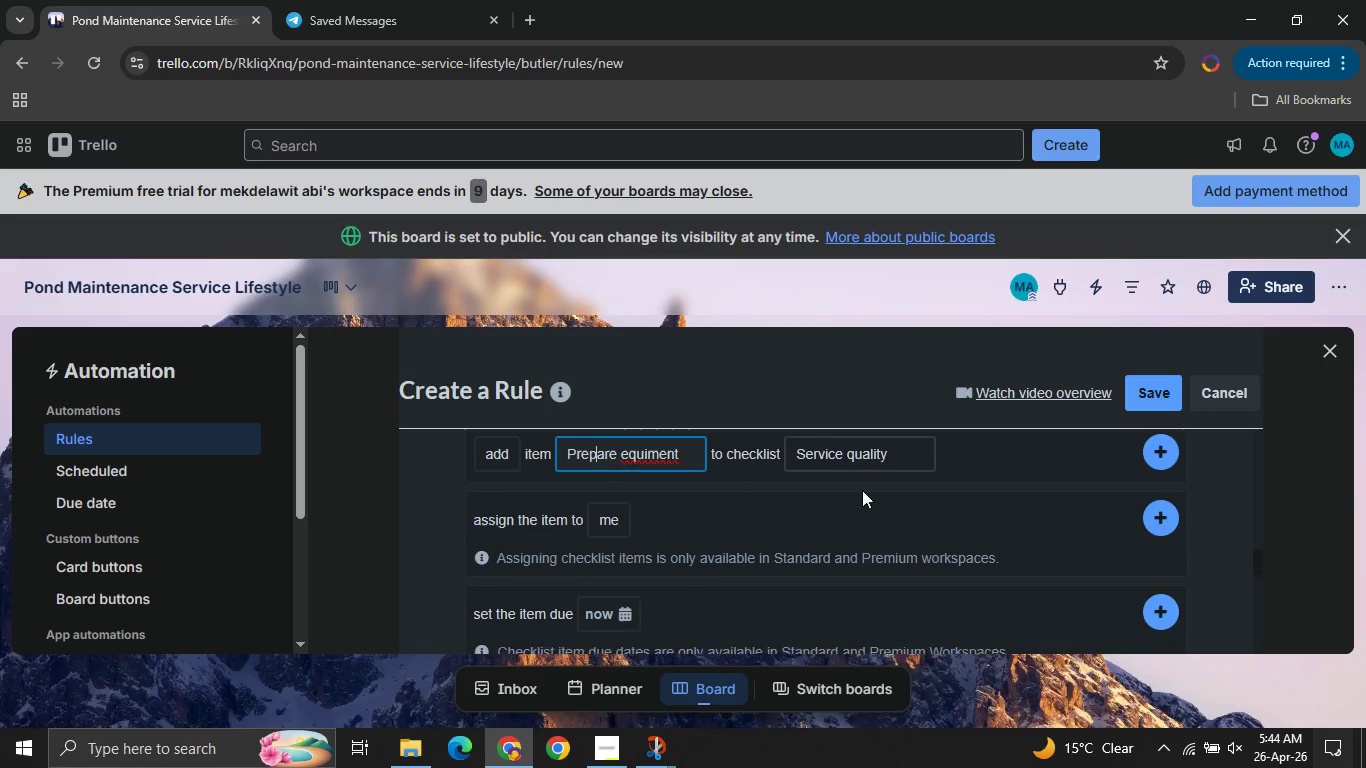 
left_click([1150, 457])
 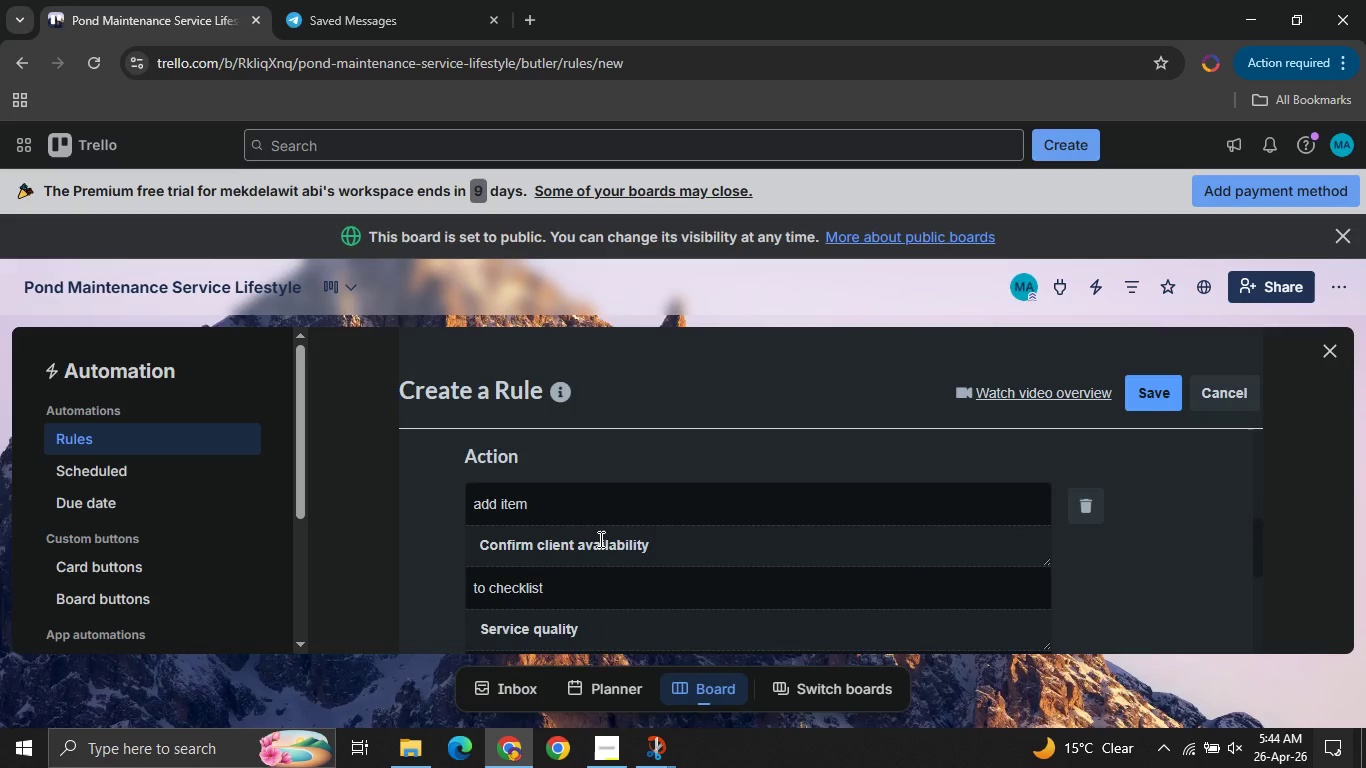 
wait(6.45)
 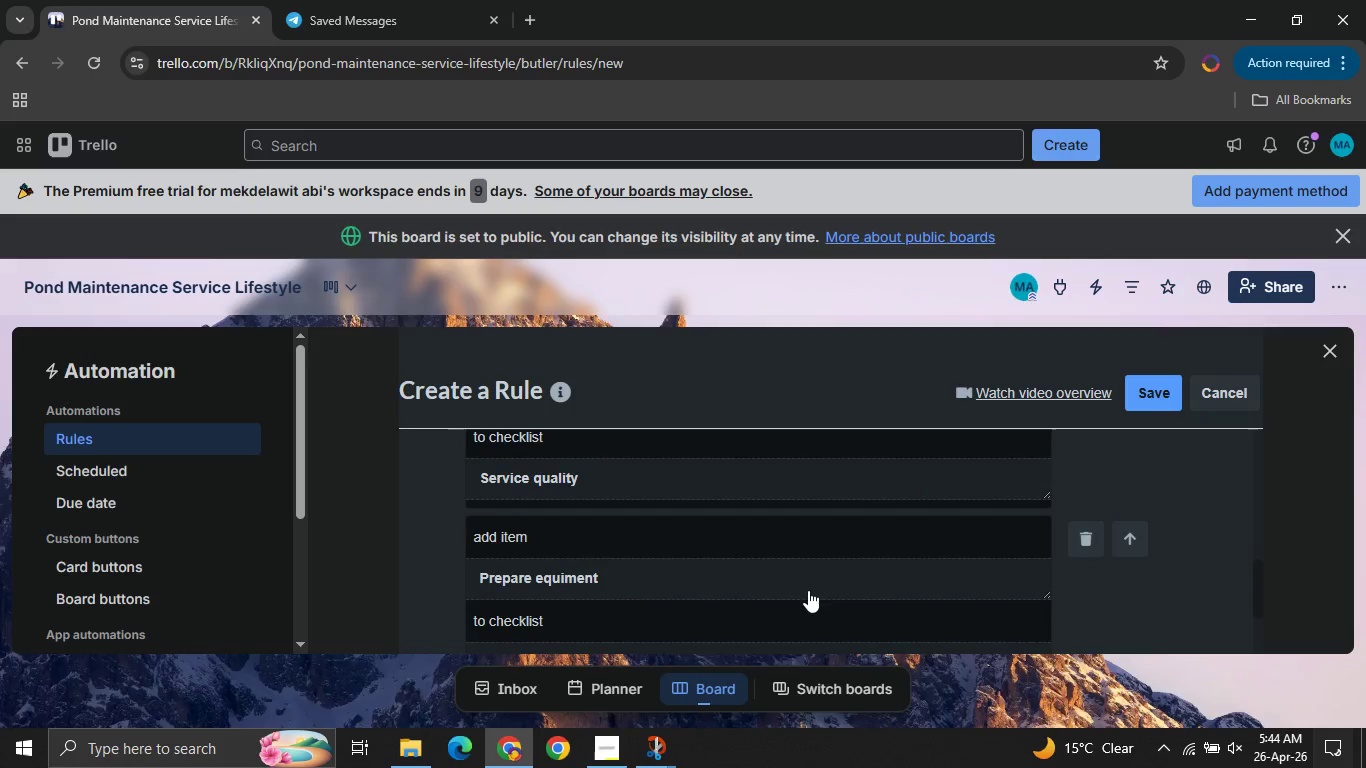 
double_click([549, 530])
 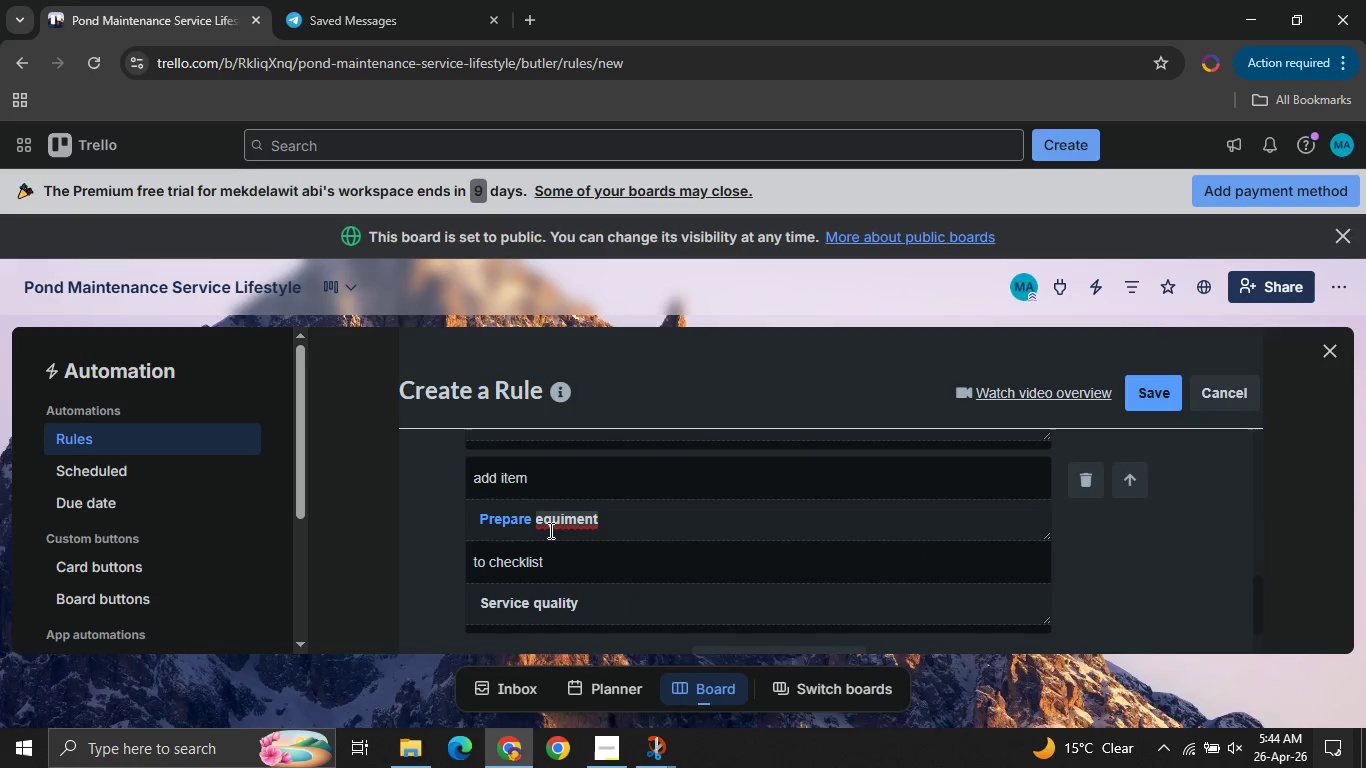 
triple_click([549, 530])
 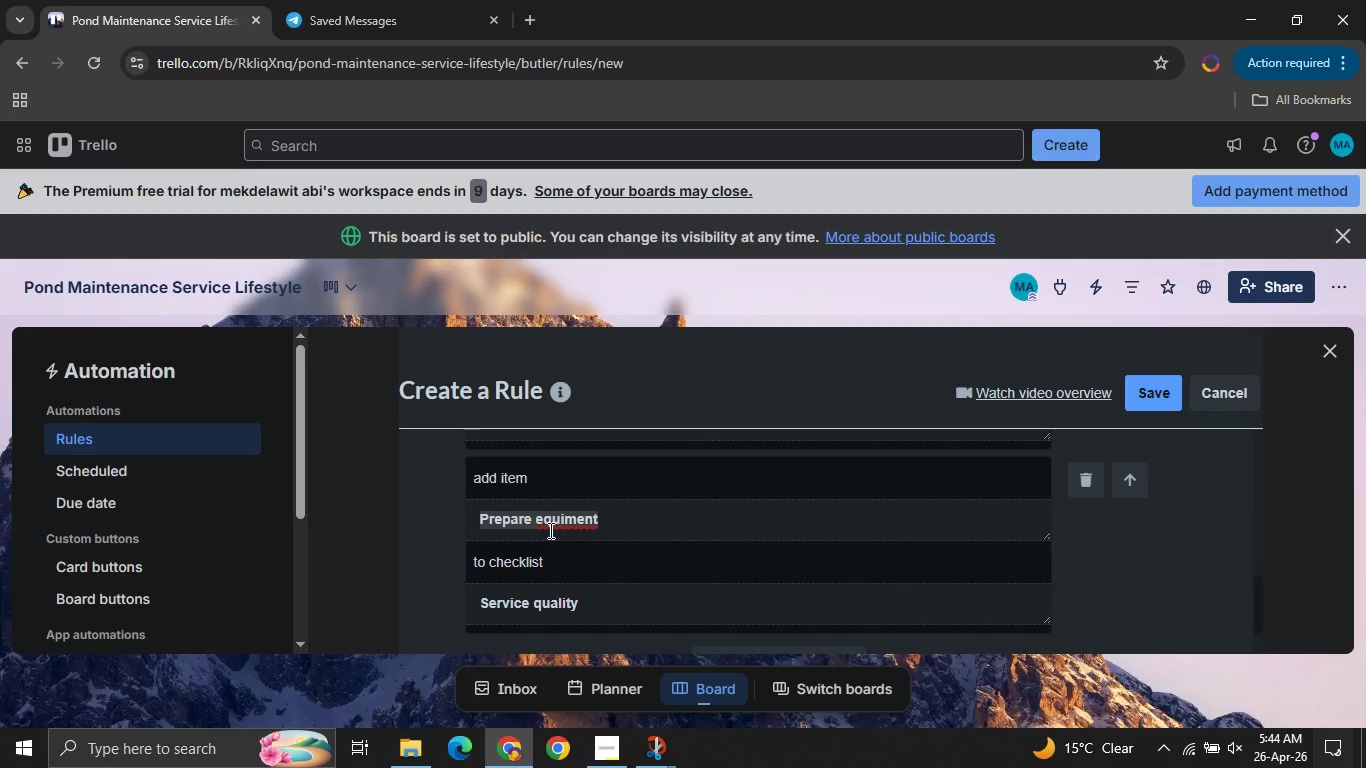 
left_click([549, 530])
 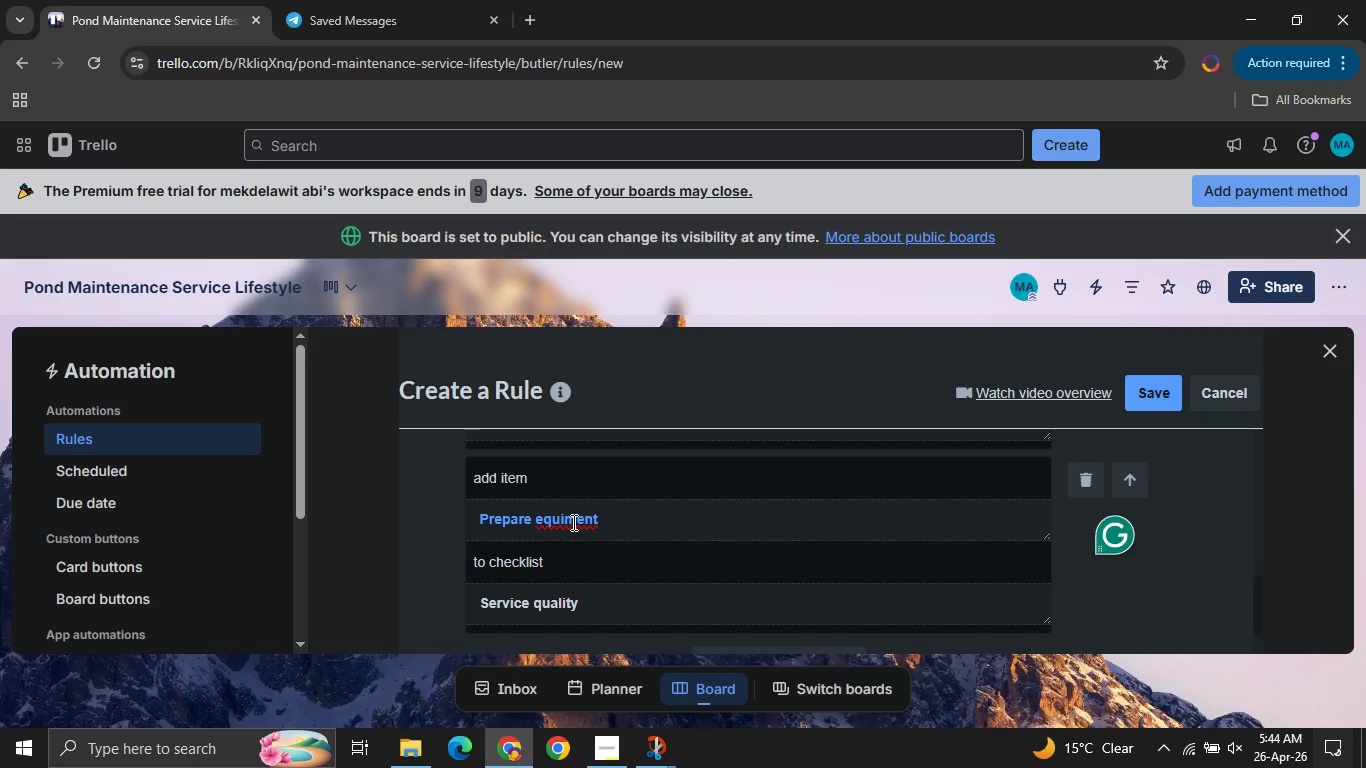 
left_click([572, 522])
 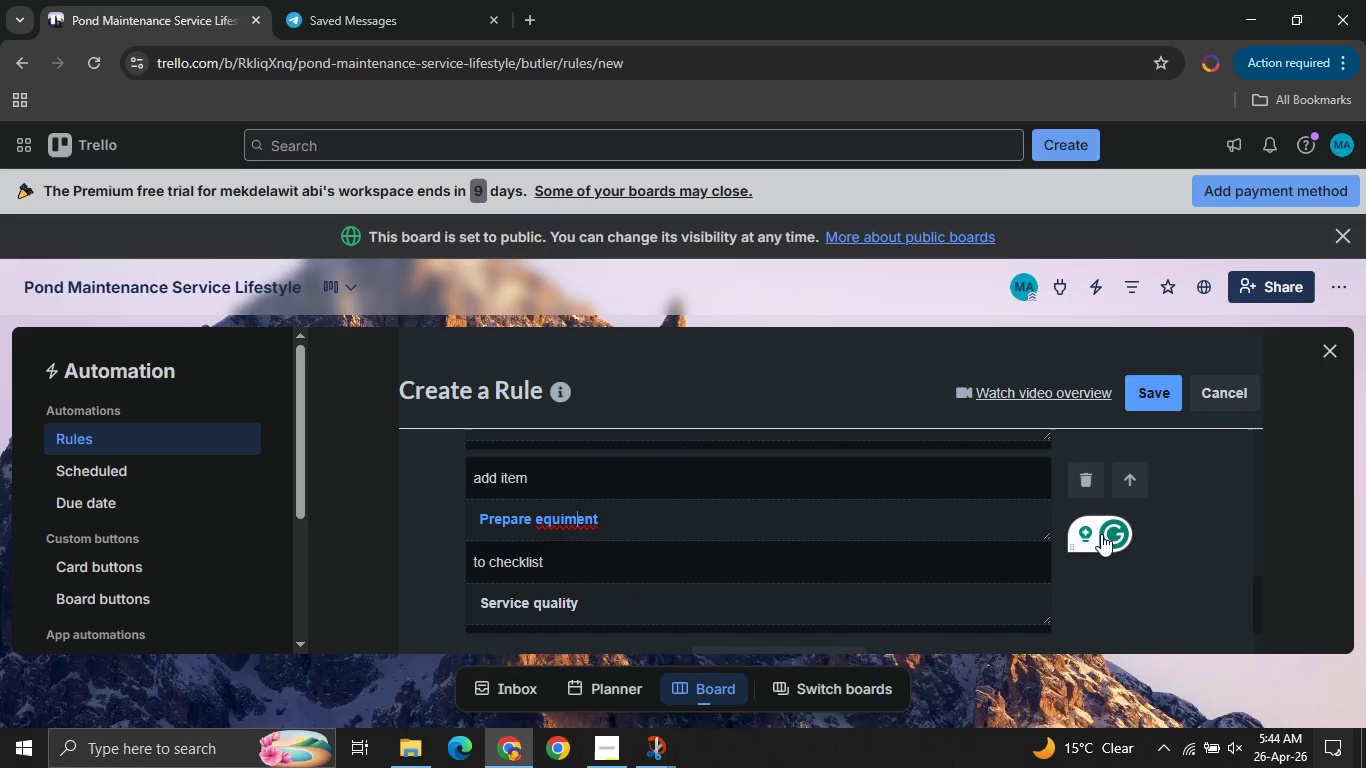 
left_click([1101, 534])
 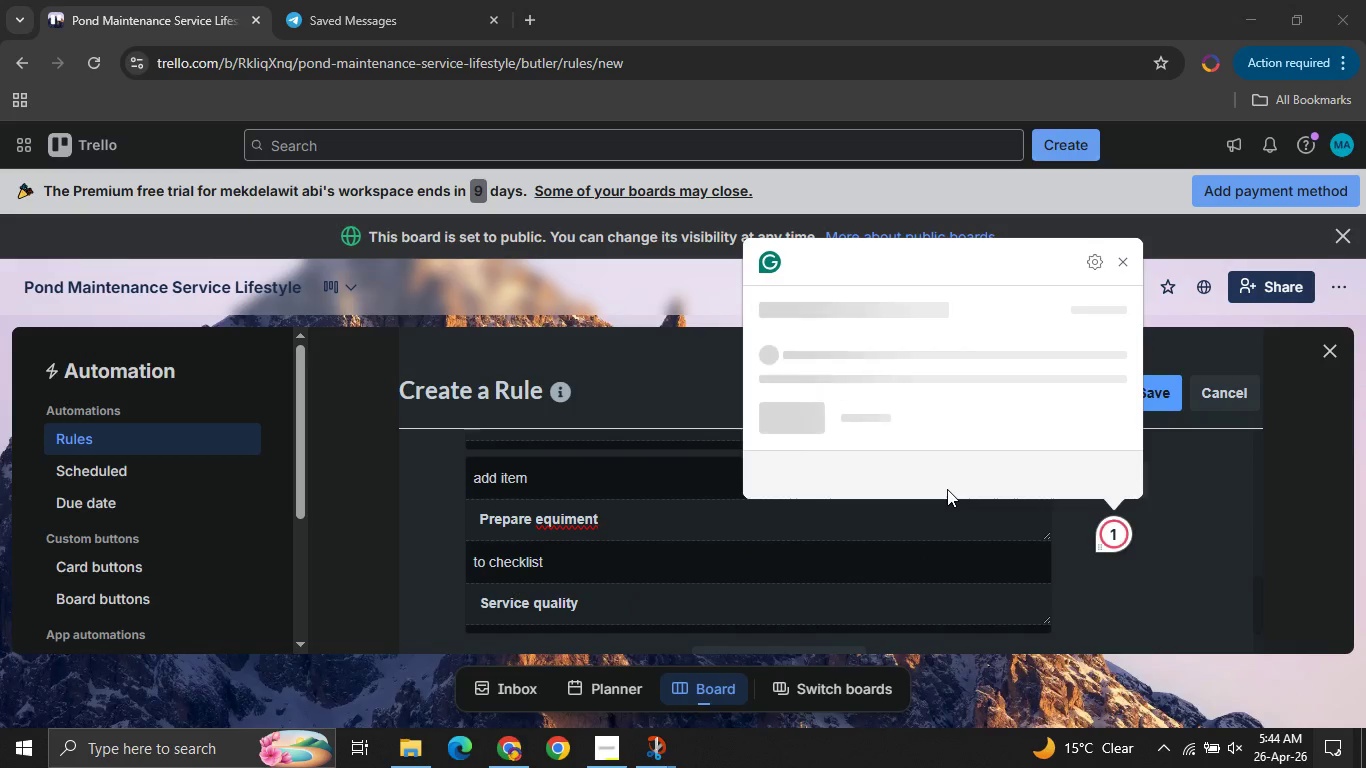 
mouse_move([862, 407])
 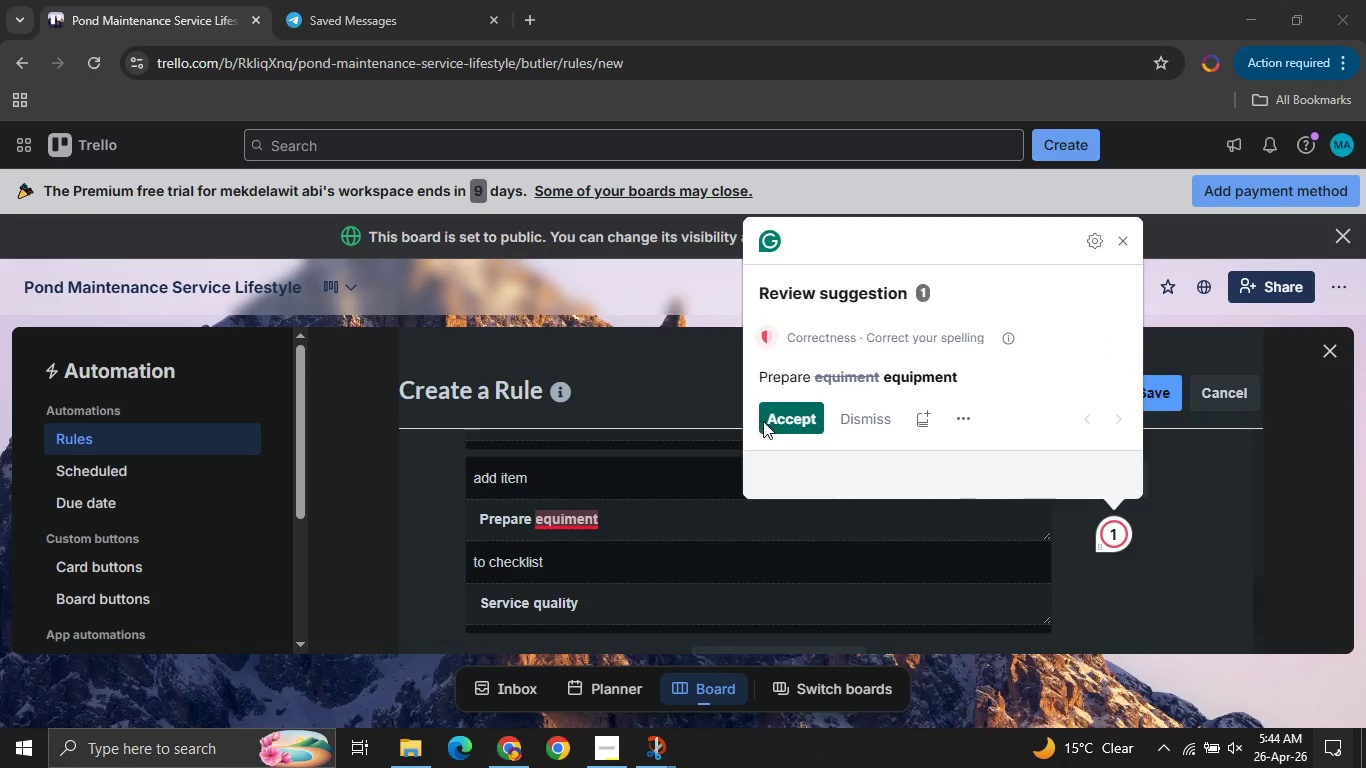 
left_click([763, 421])
 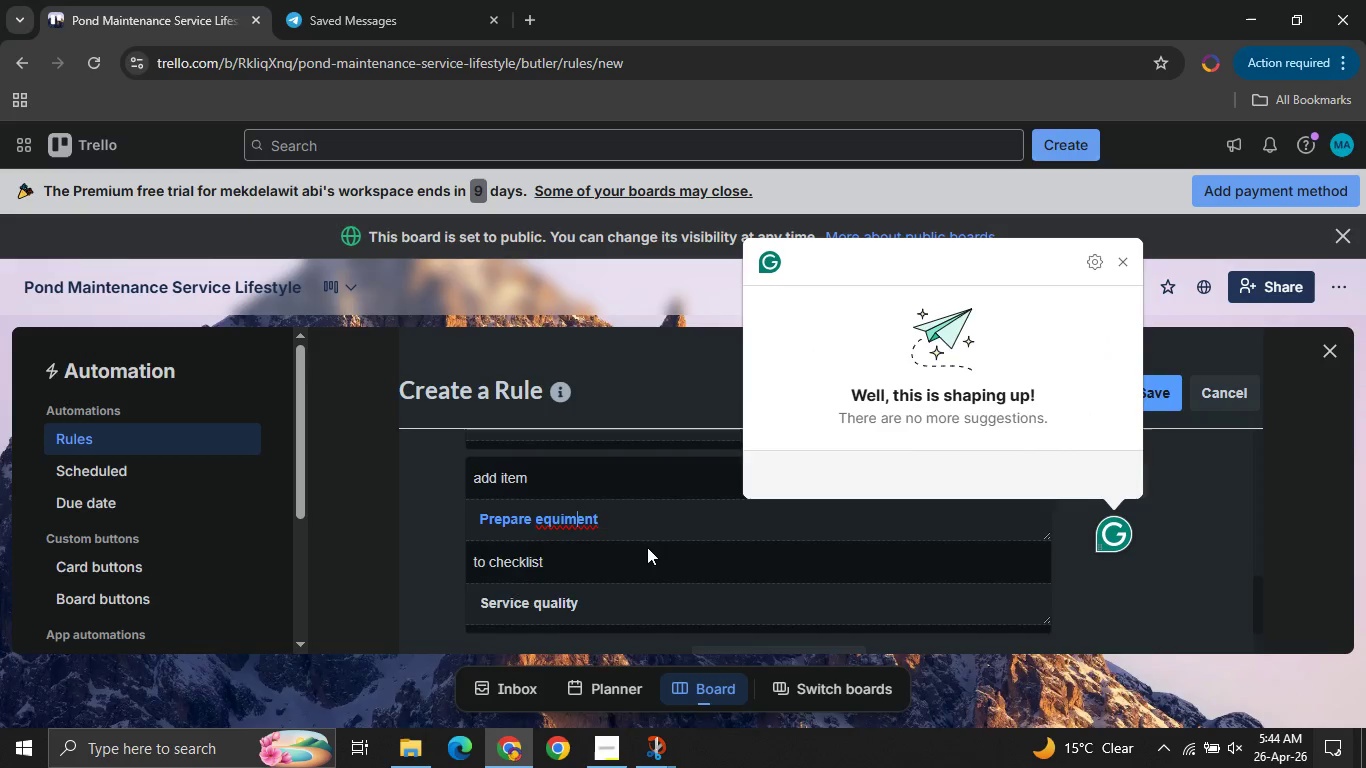 
key(Unknown)
 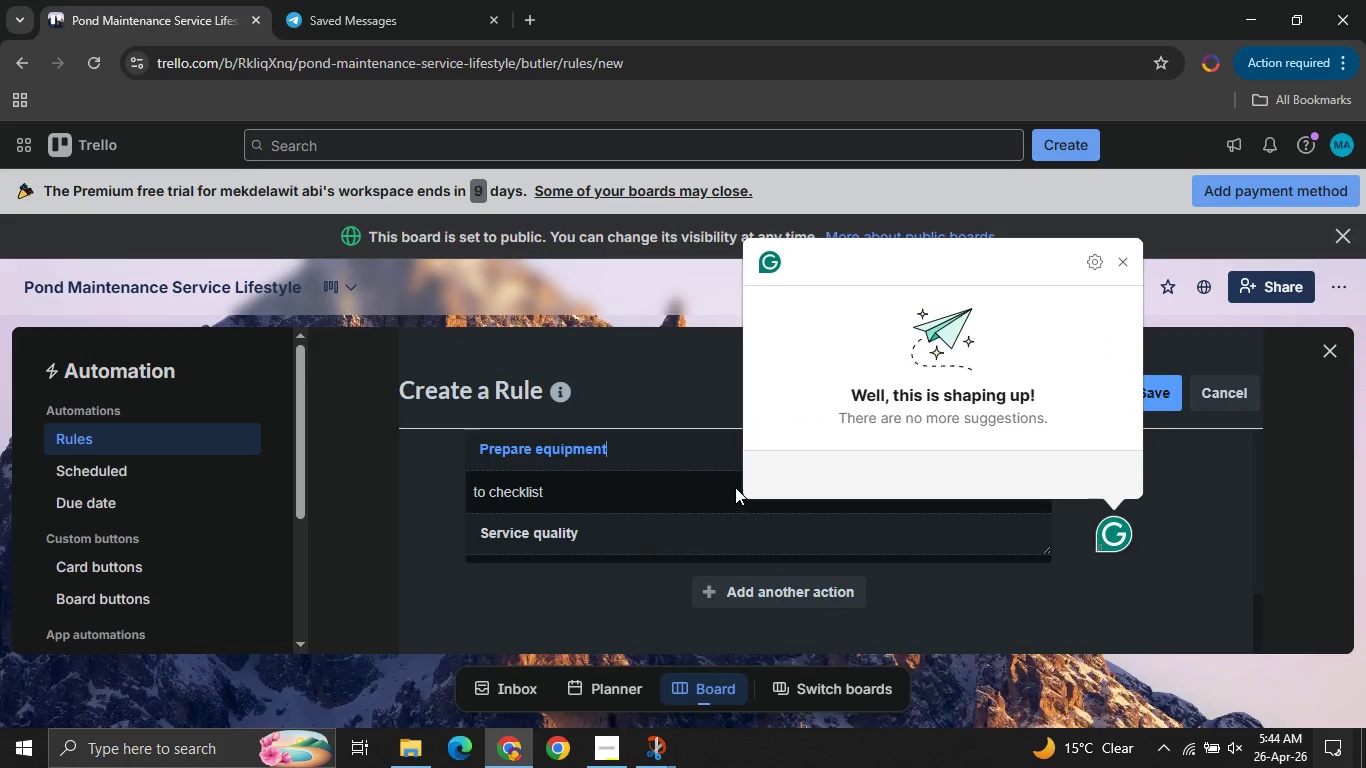 
key(Unknown)
 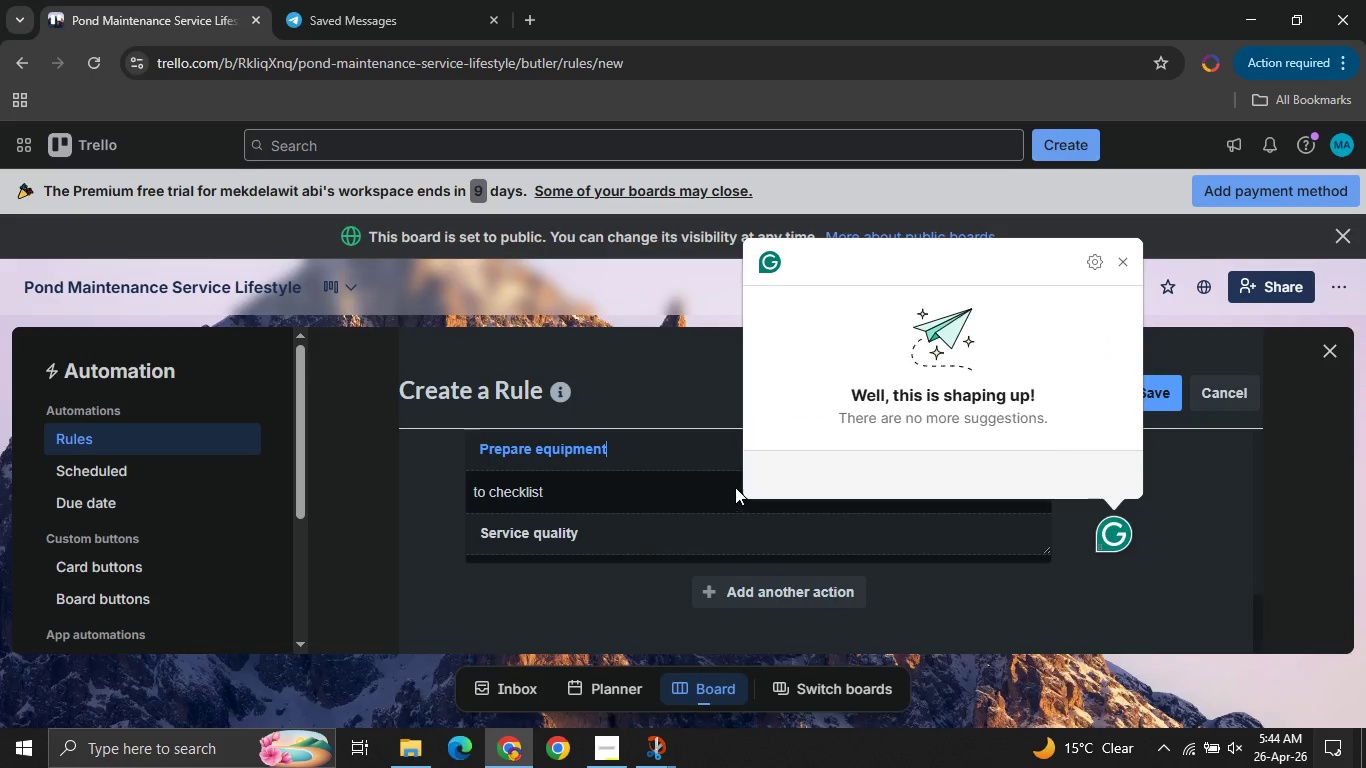 
key(Unknown)
 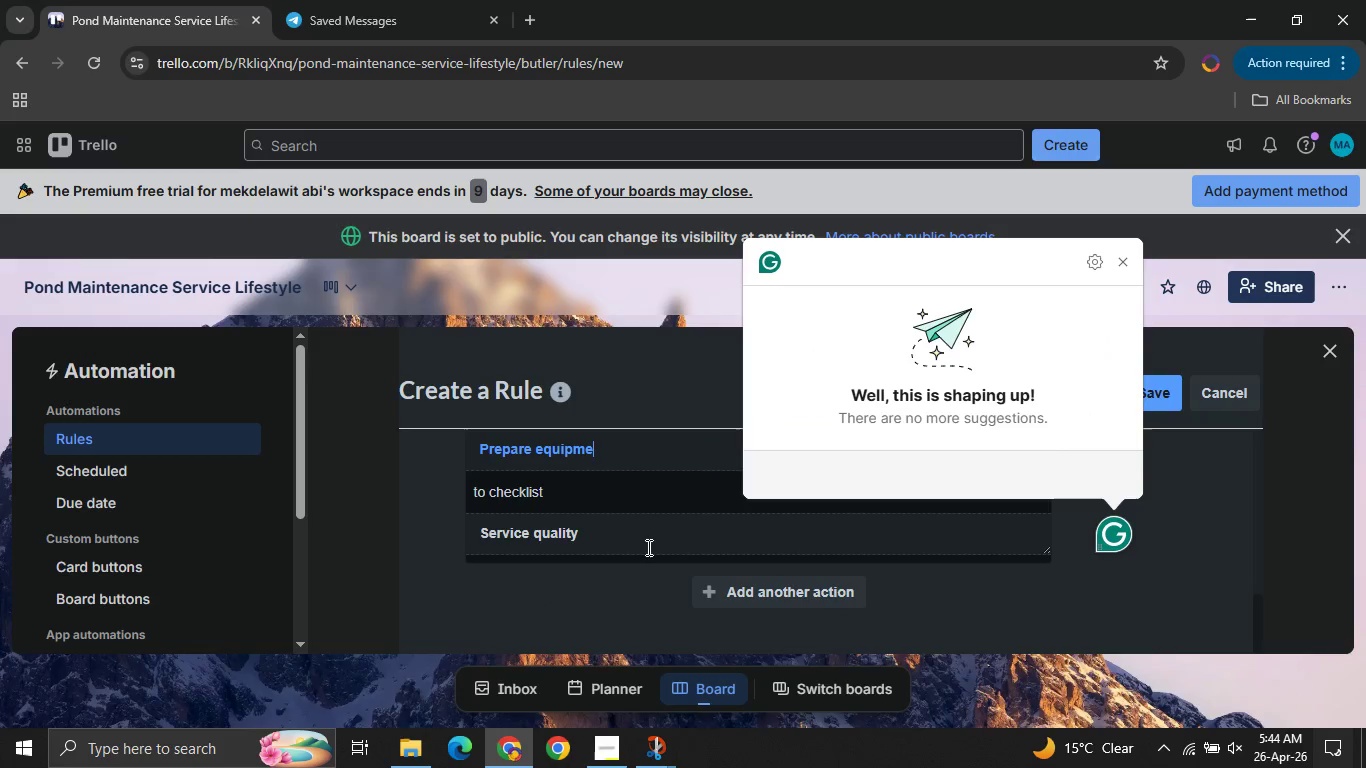 
key(Unknown)
 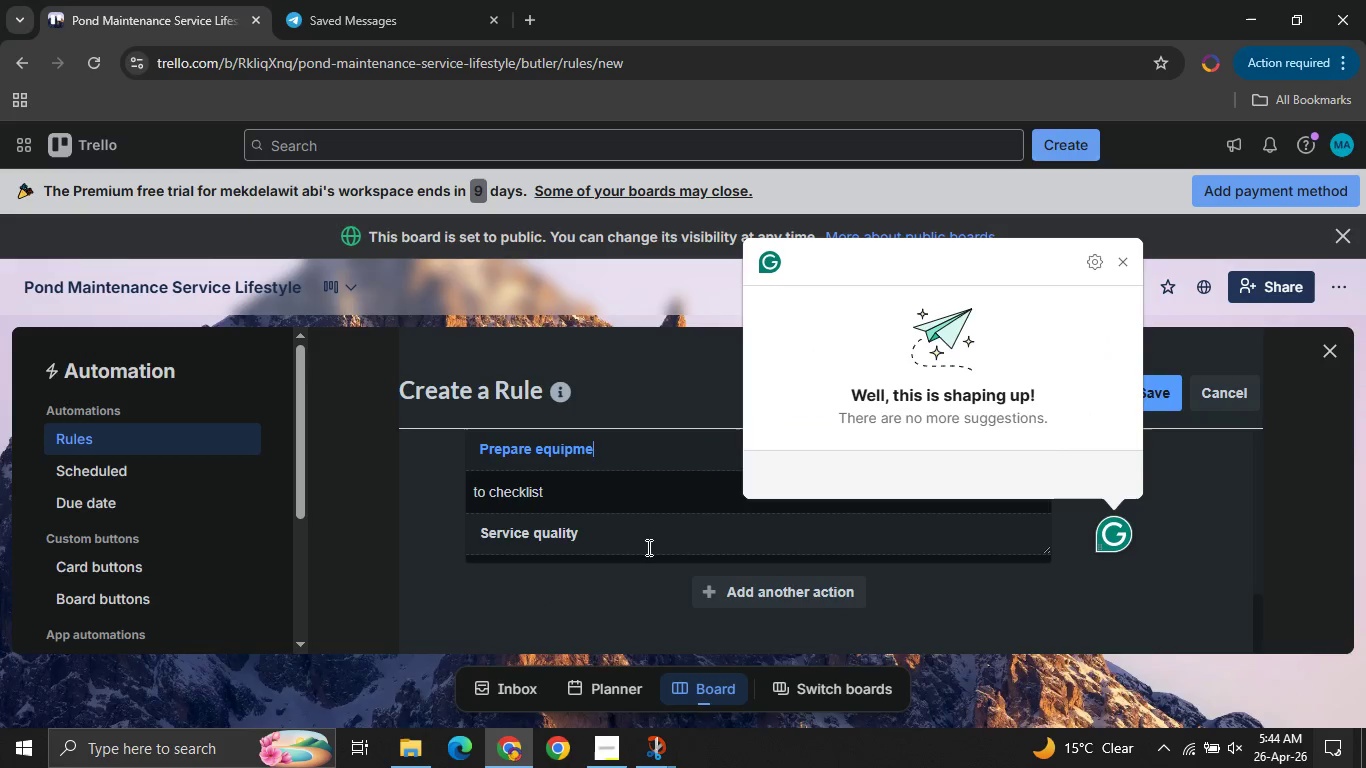 
key(Unknown)
 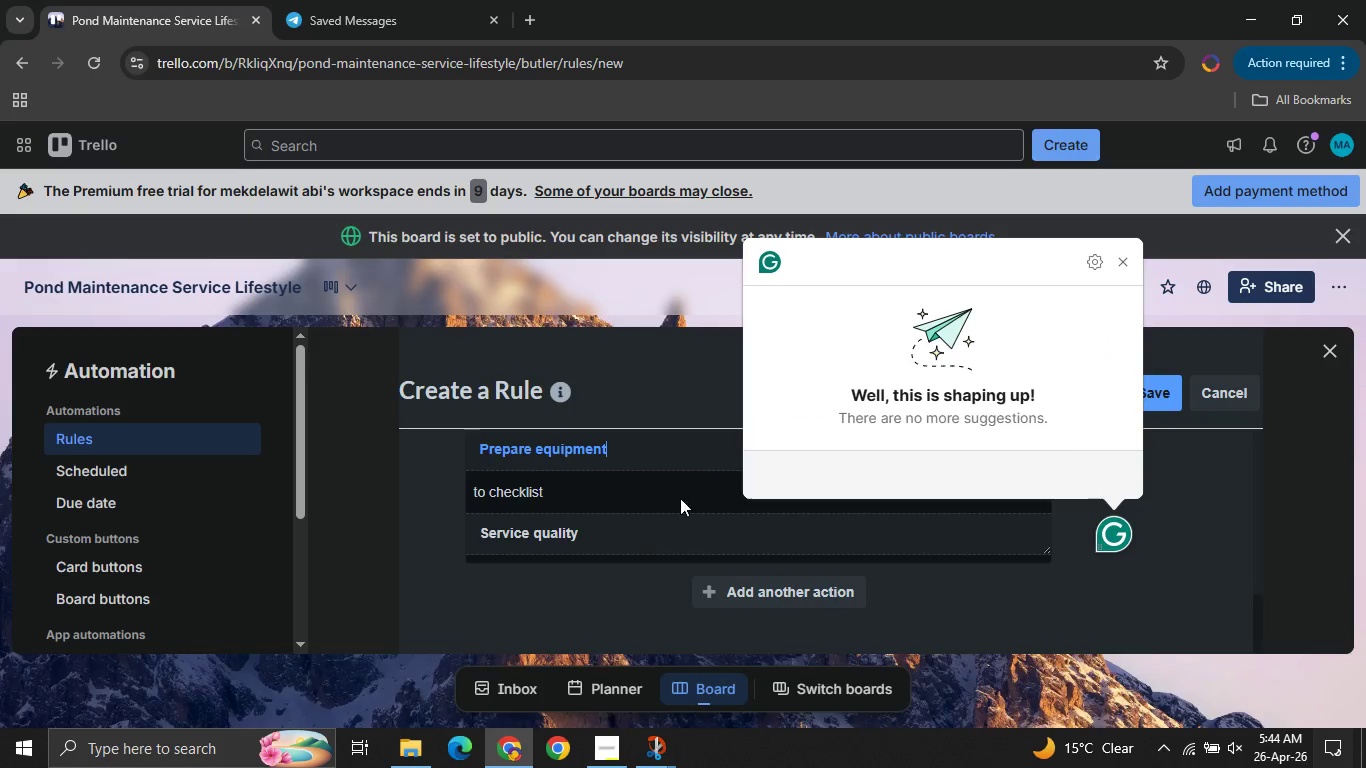 
key(Unknown)
 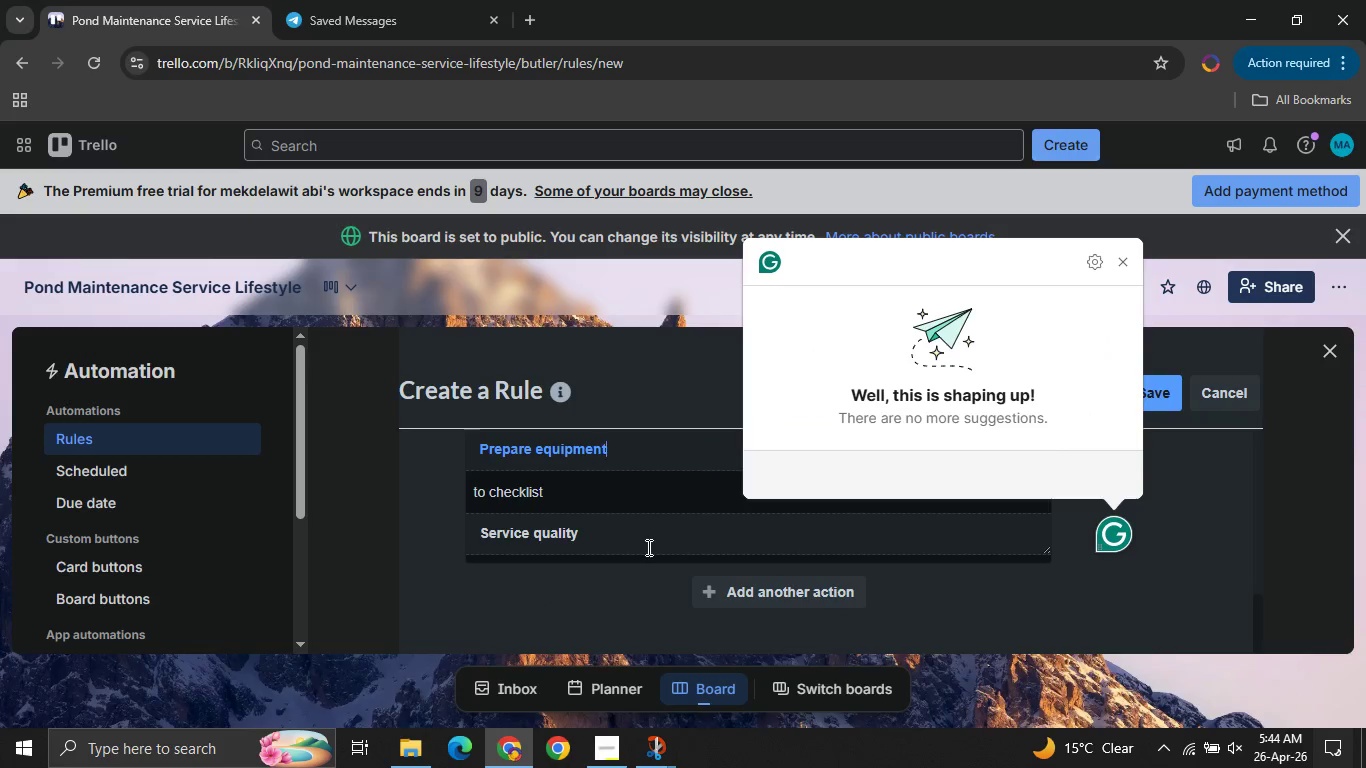 
key(Unknown)
 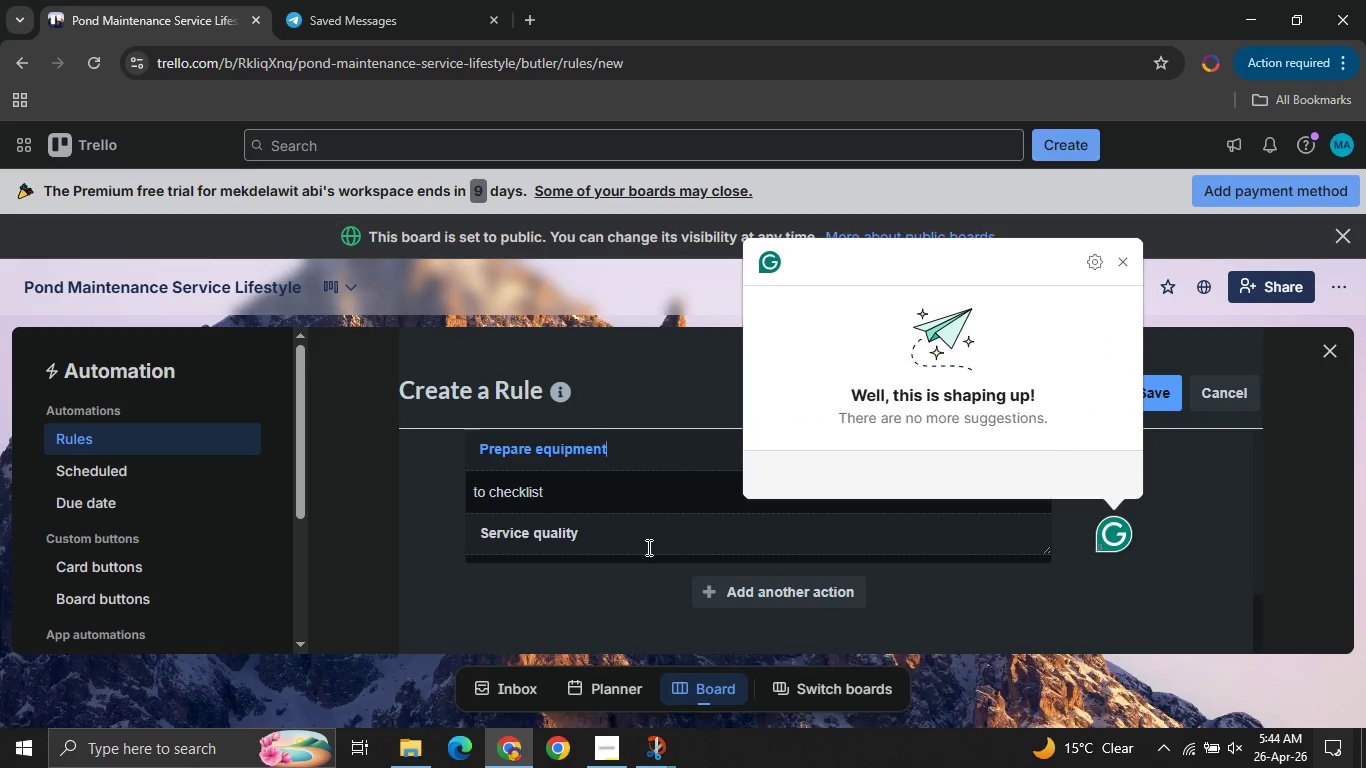 
key(Unknown)
 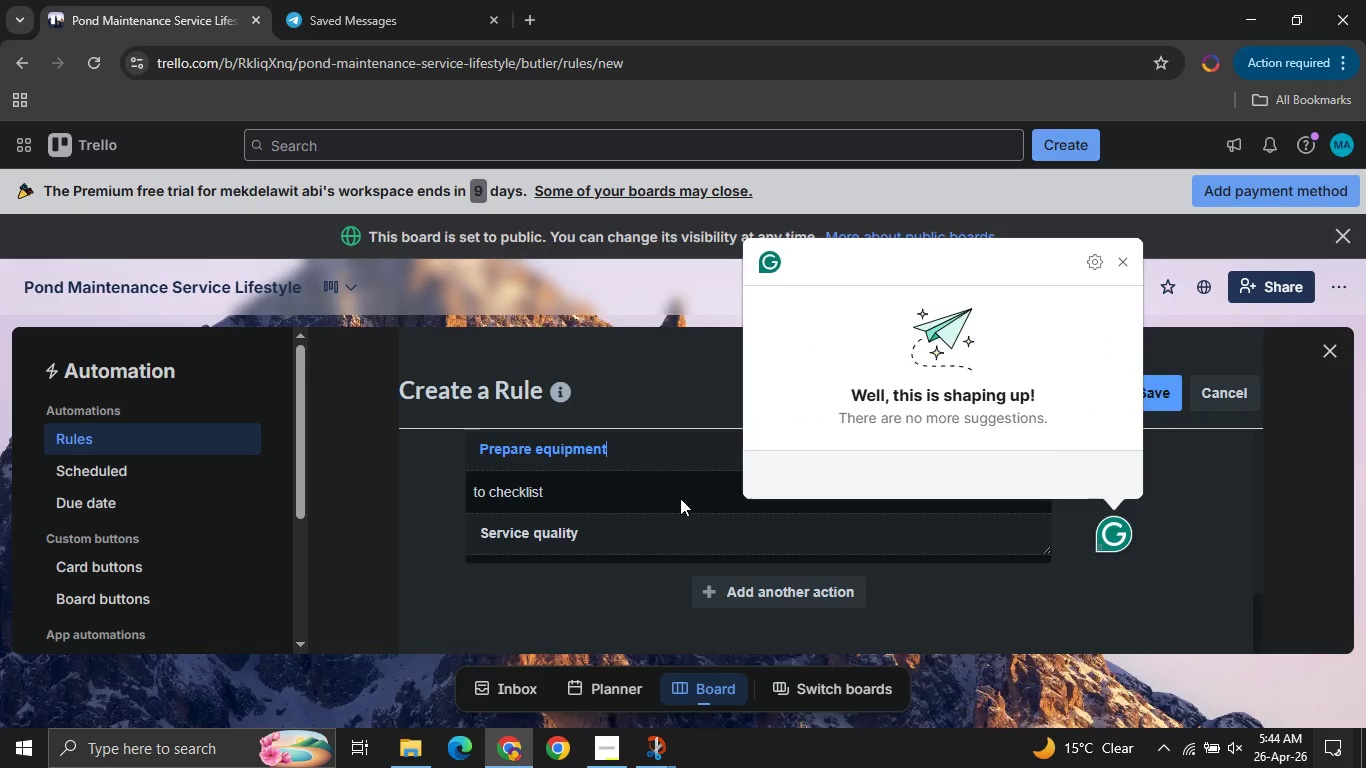 
key(Unknown)
 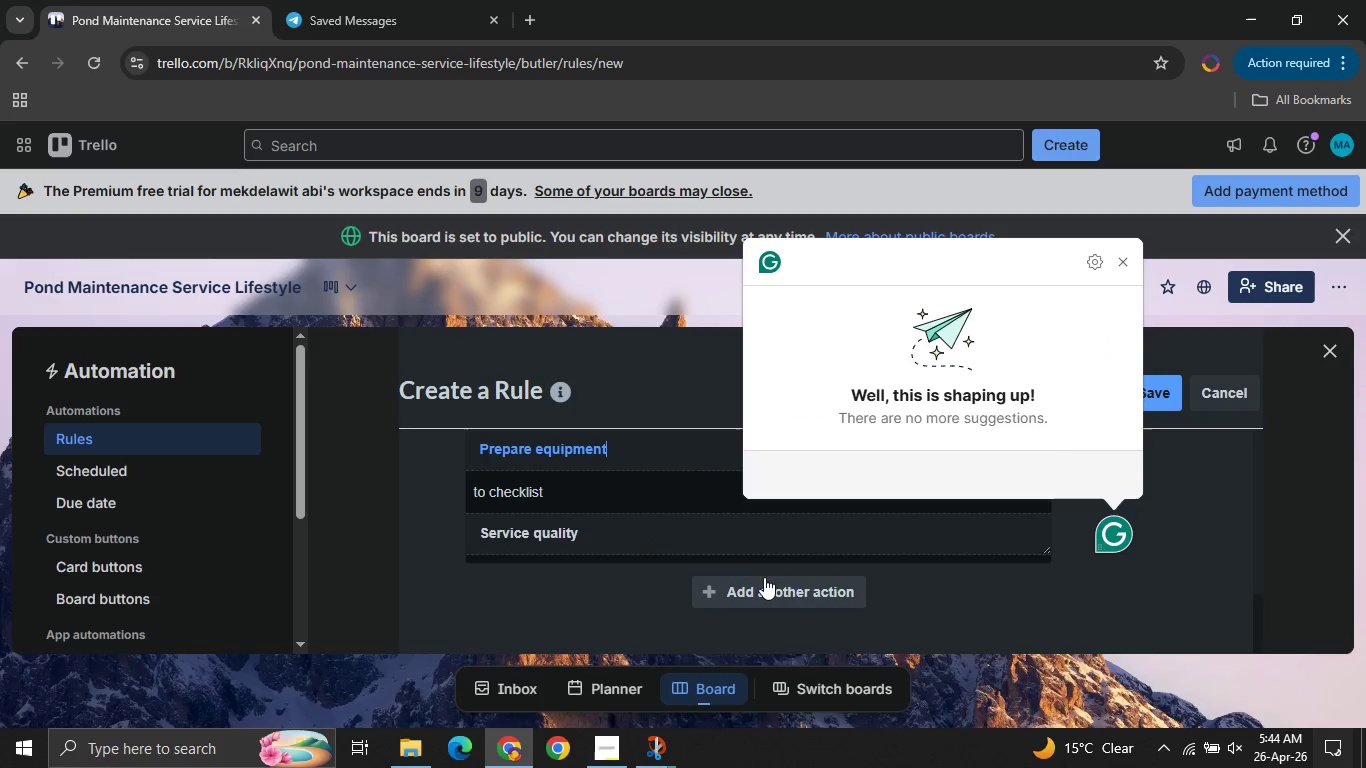 
left_click([764, 577])
 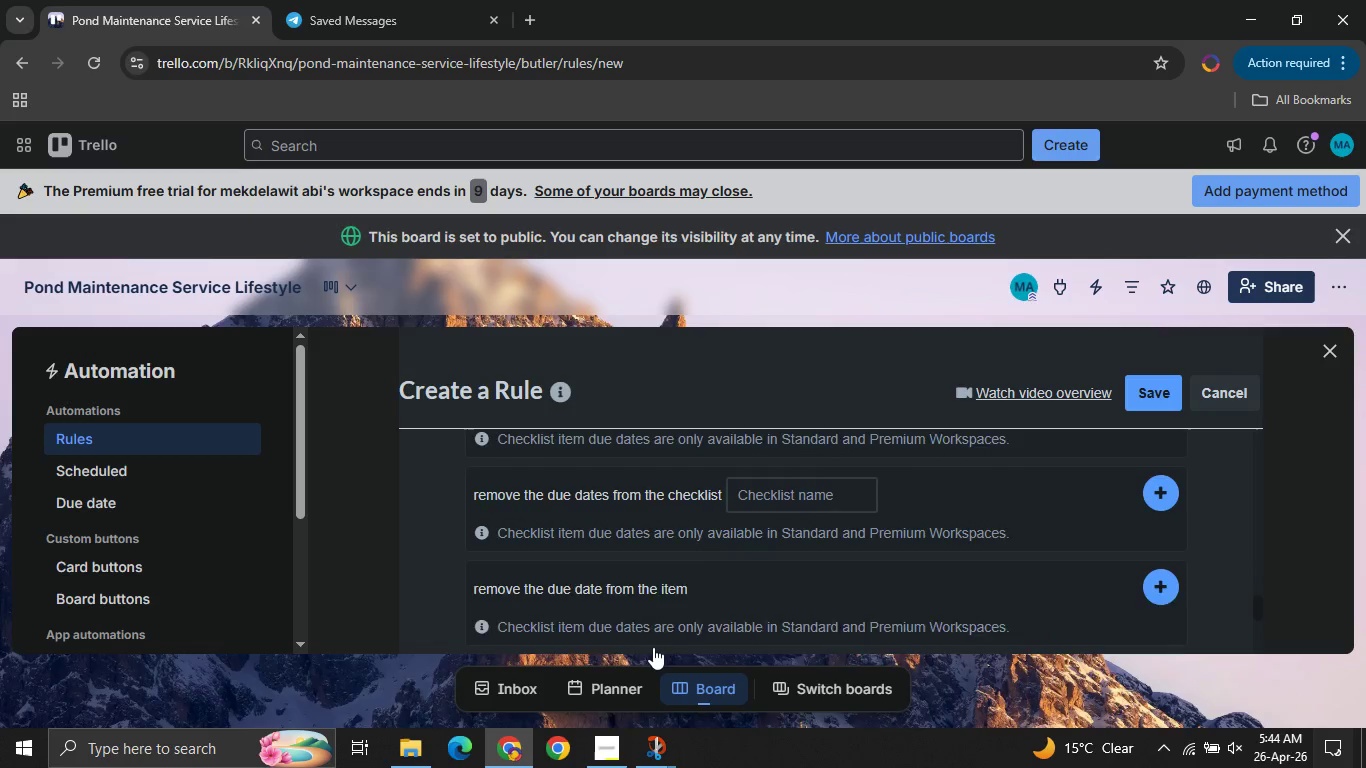 
wait(6.92)
 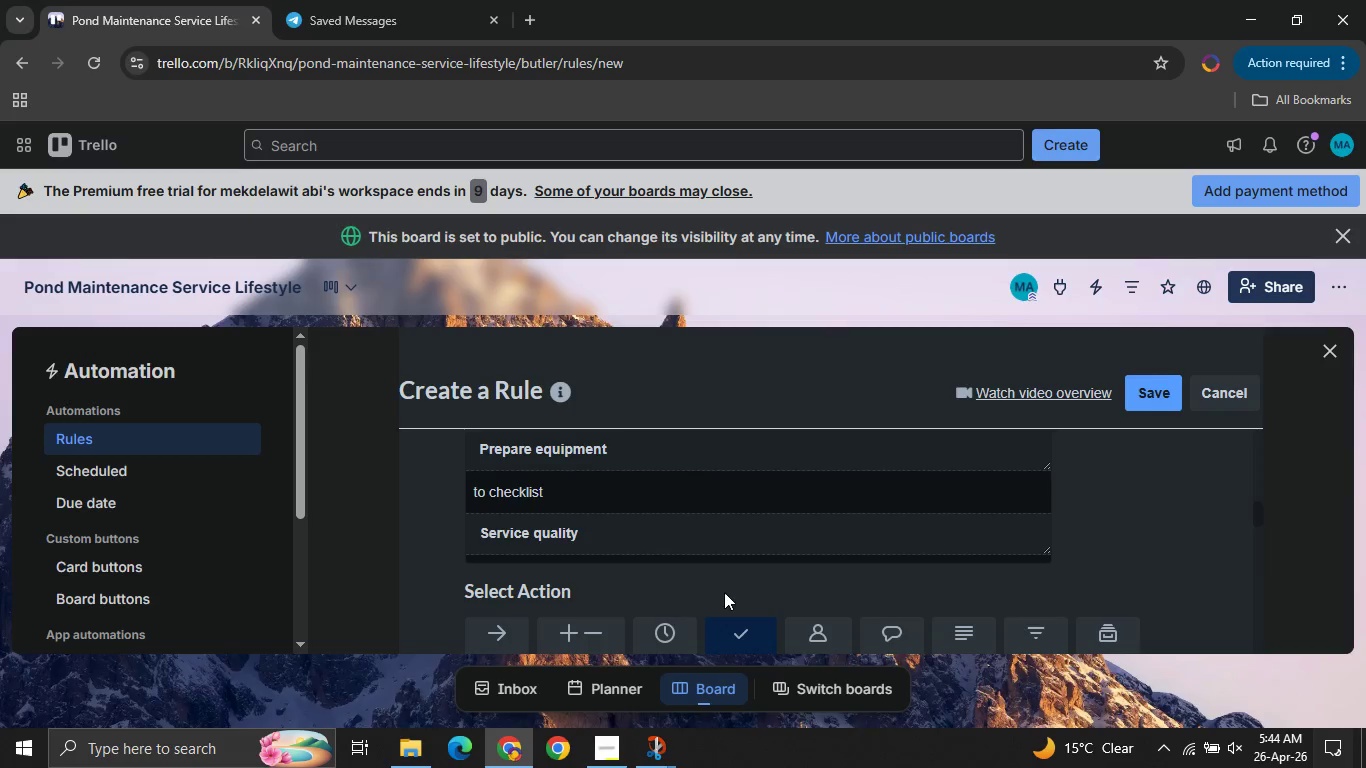 
left_click([641, 630])
 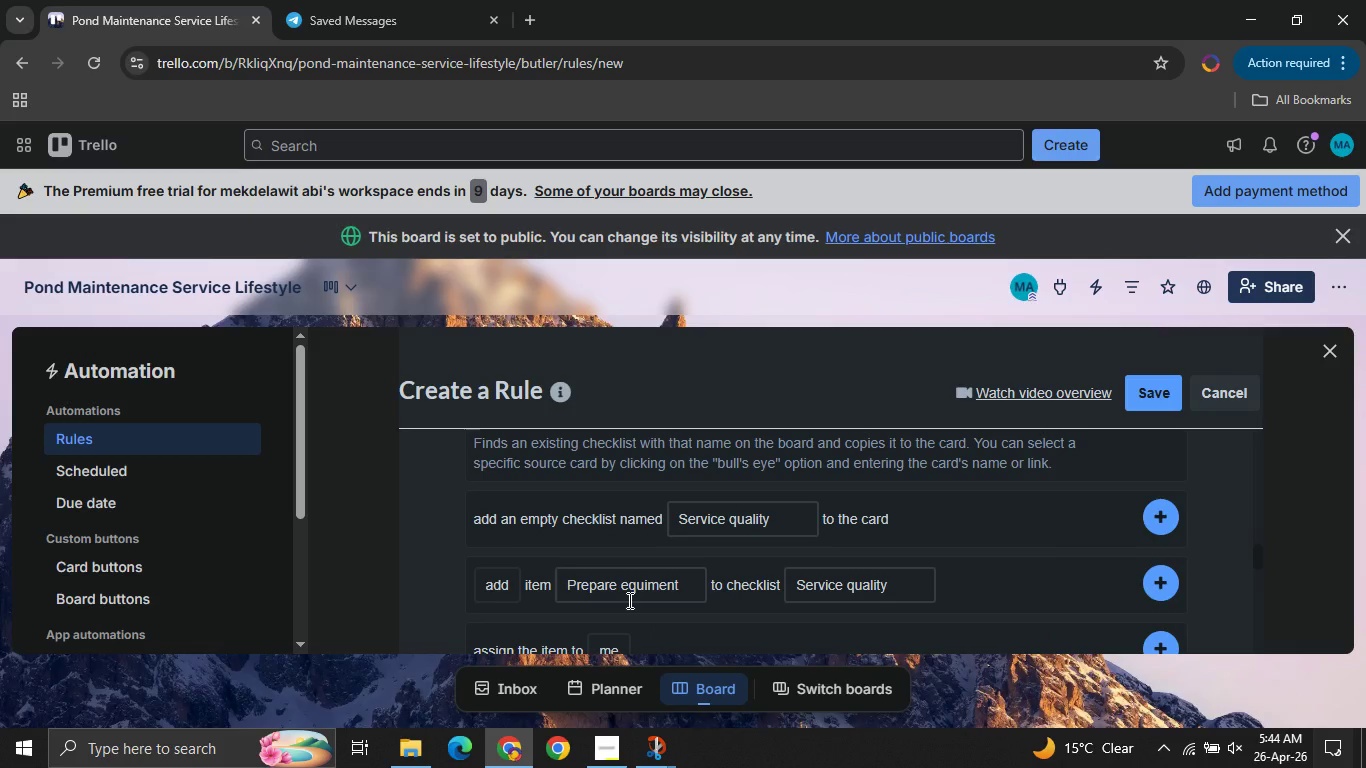 
left_click([628, 600])
 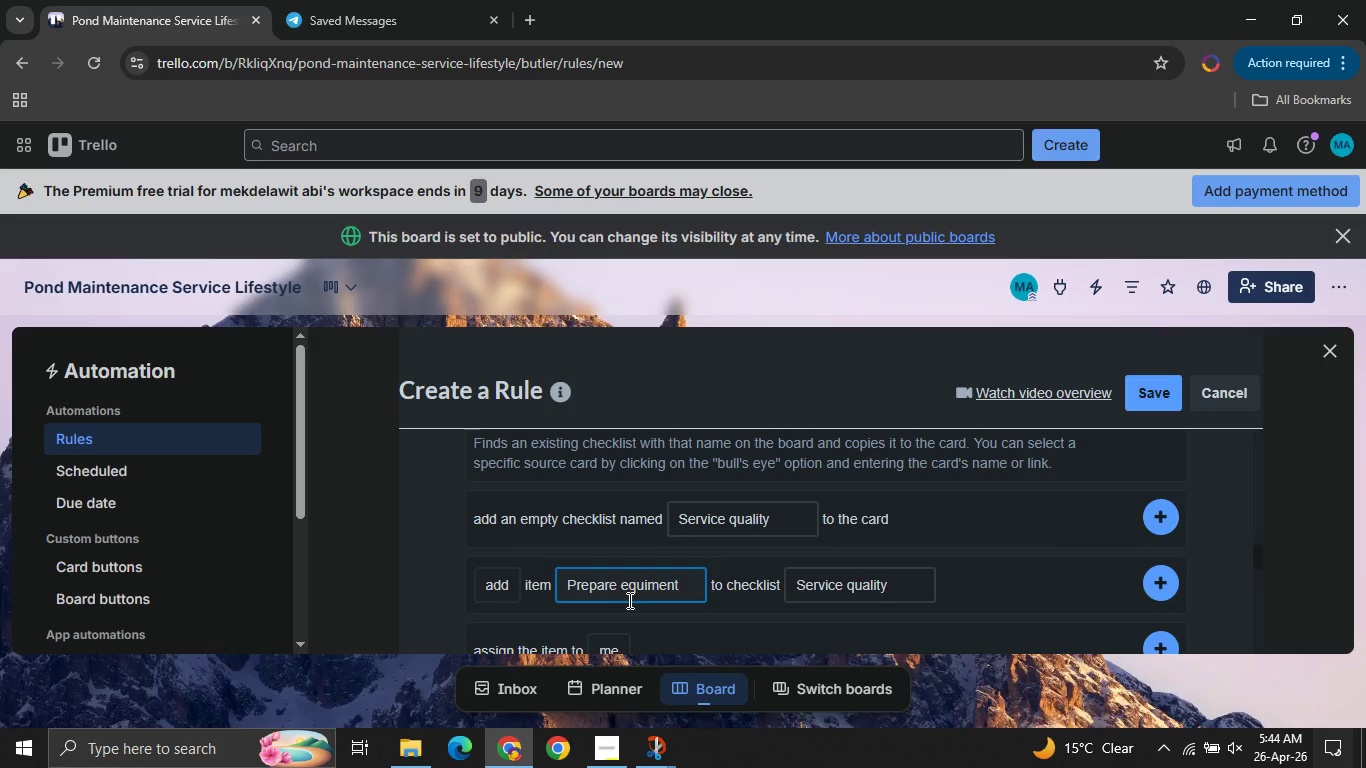 
key(Control+ControlLeft)
 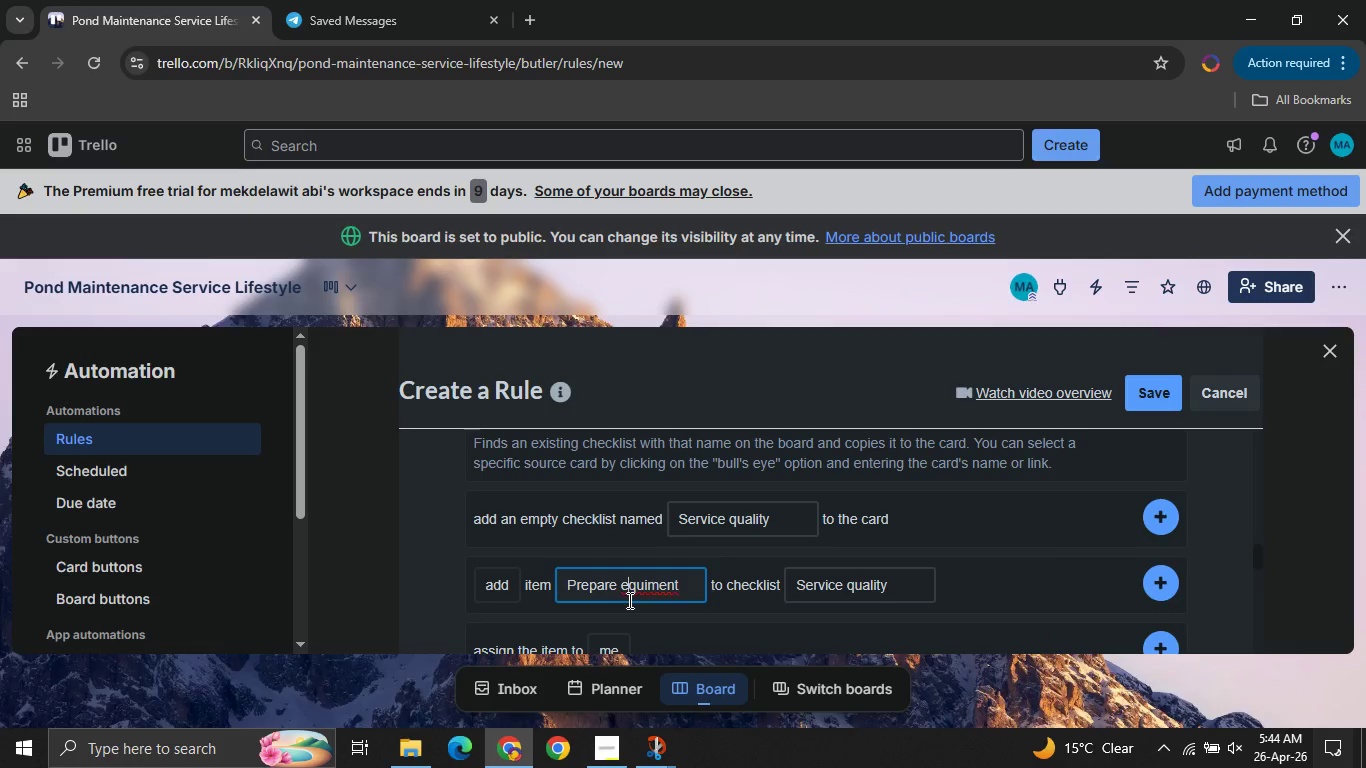 
key(Control+ControlLeft)
 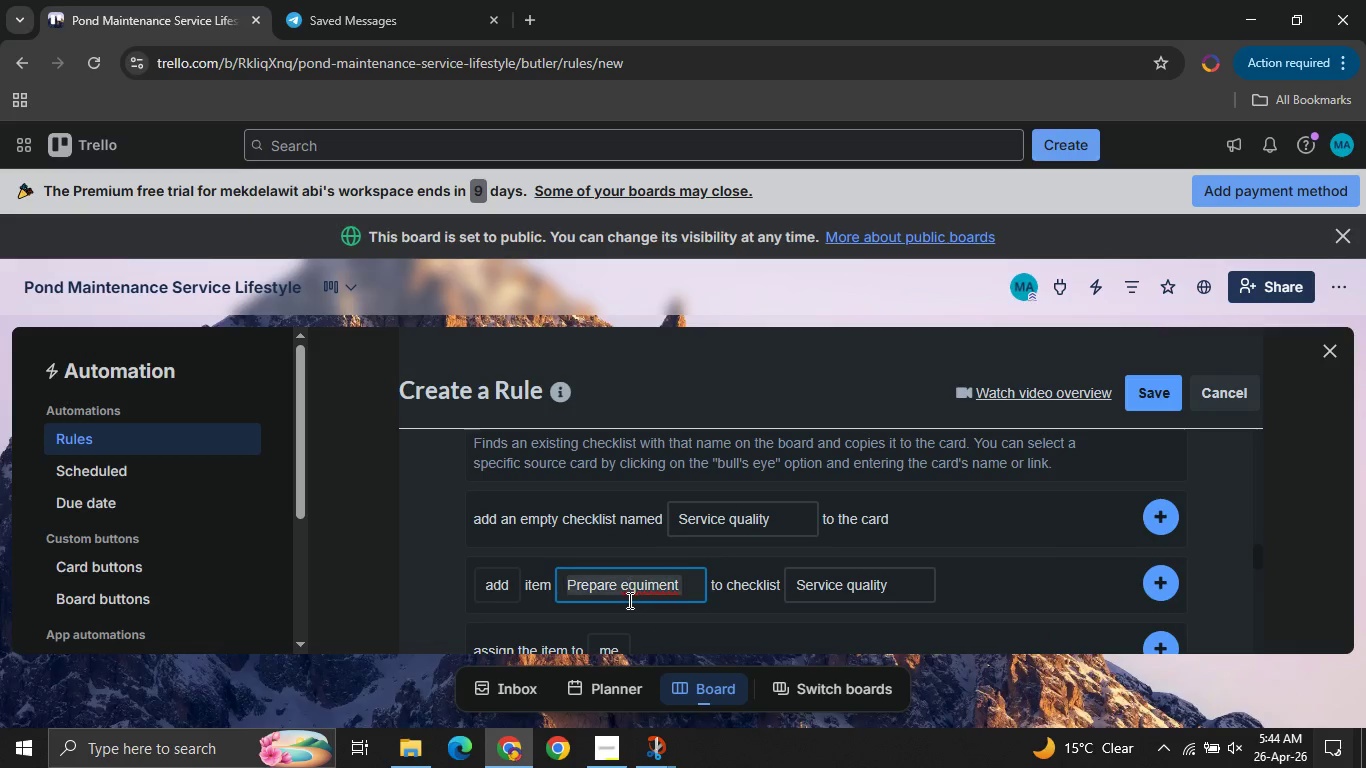 
key(Control+A)
 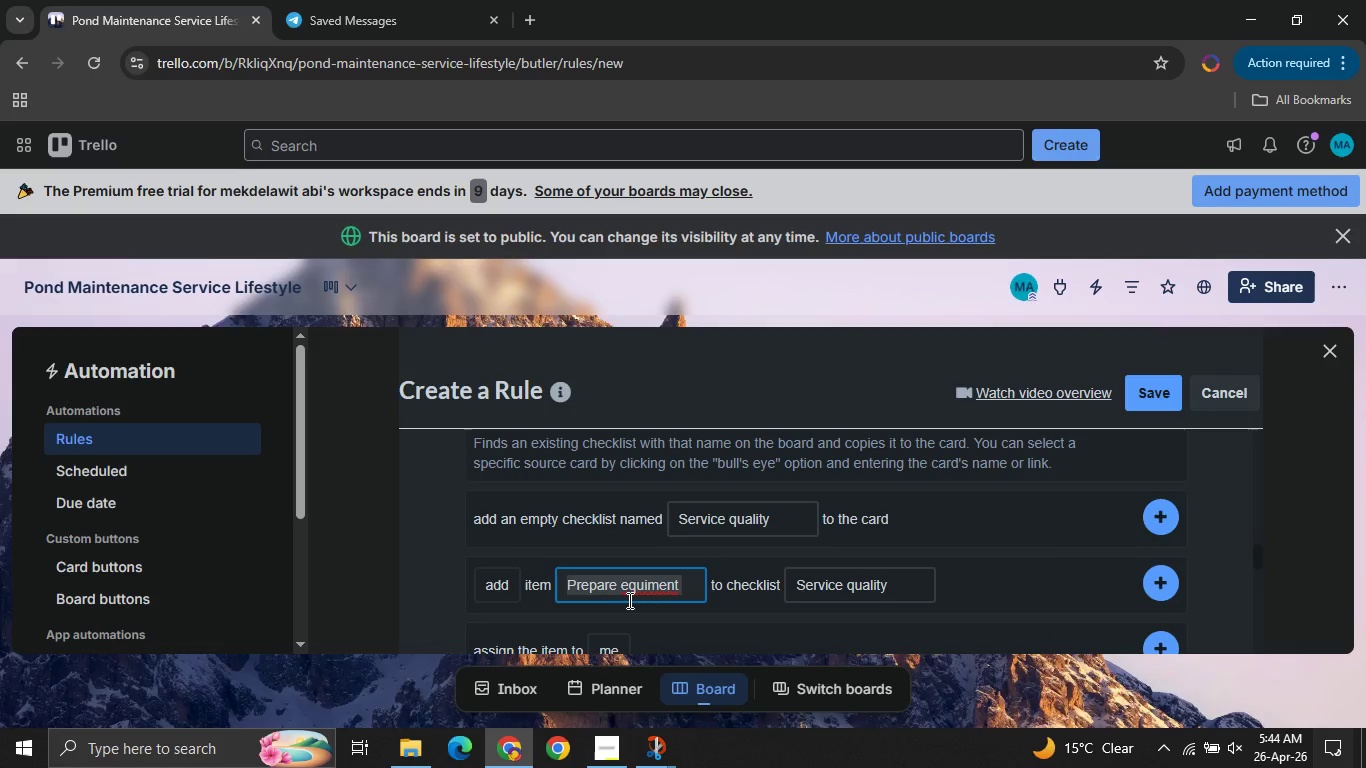 
type(Assign technucakk)
key(Backspace)
key(Backspace)
key(Backspace)
key(Backspace)
key(Backspace)
type(ical )
 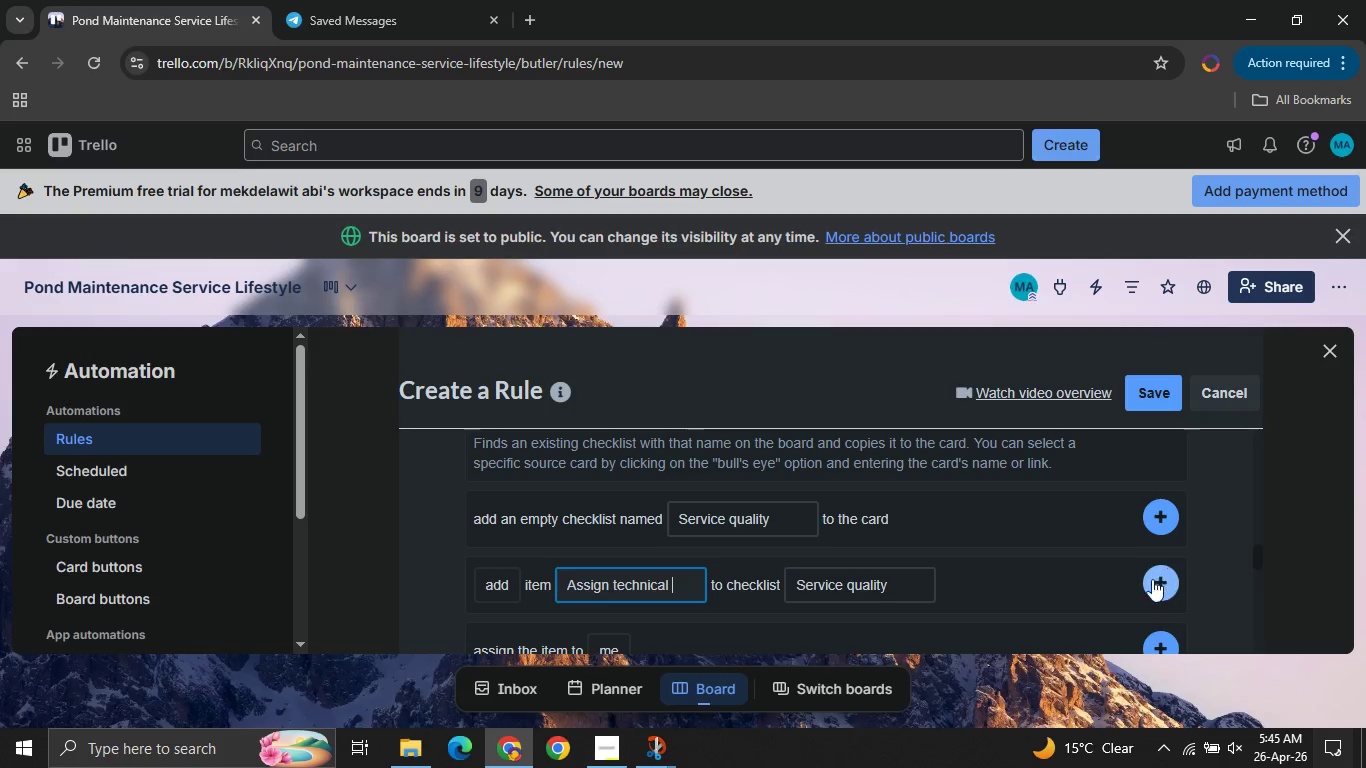 
left_click([1152, 582])
 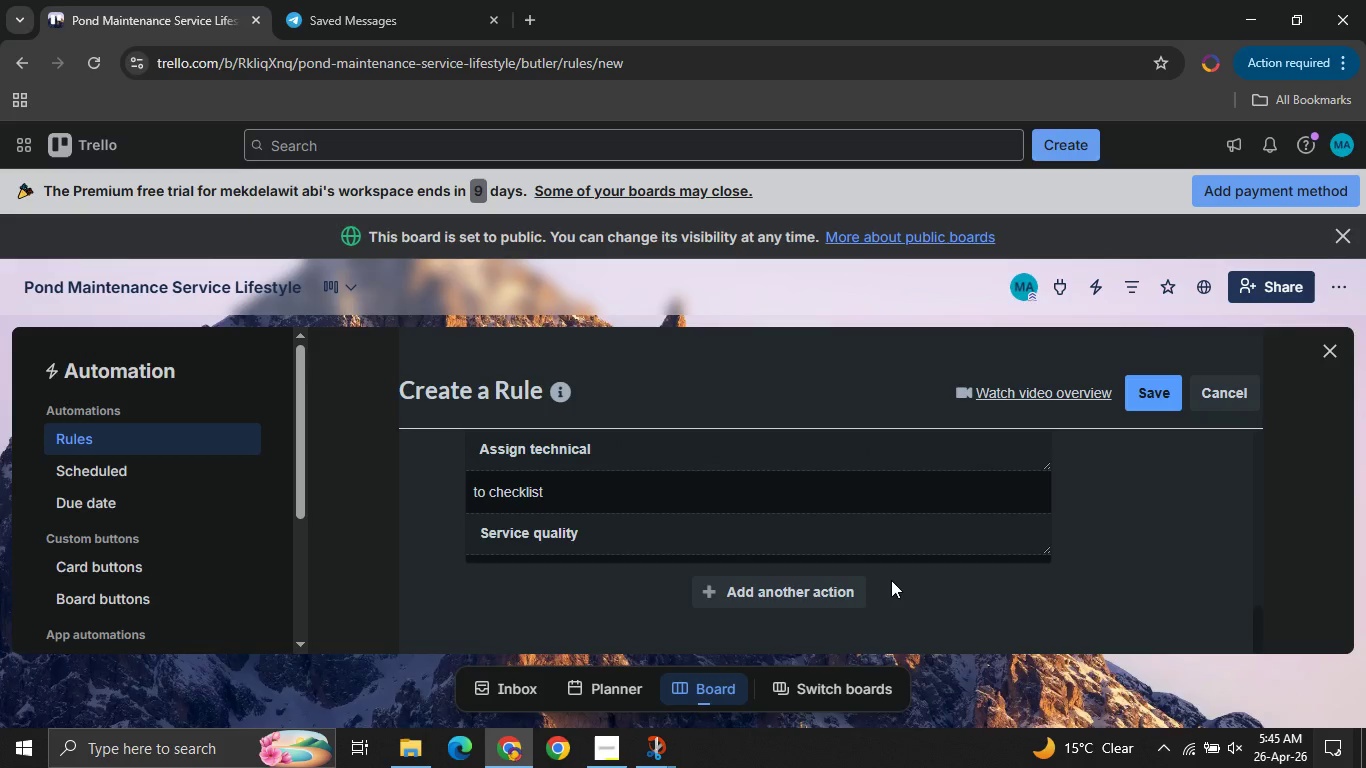 
left_click([786, 583])
 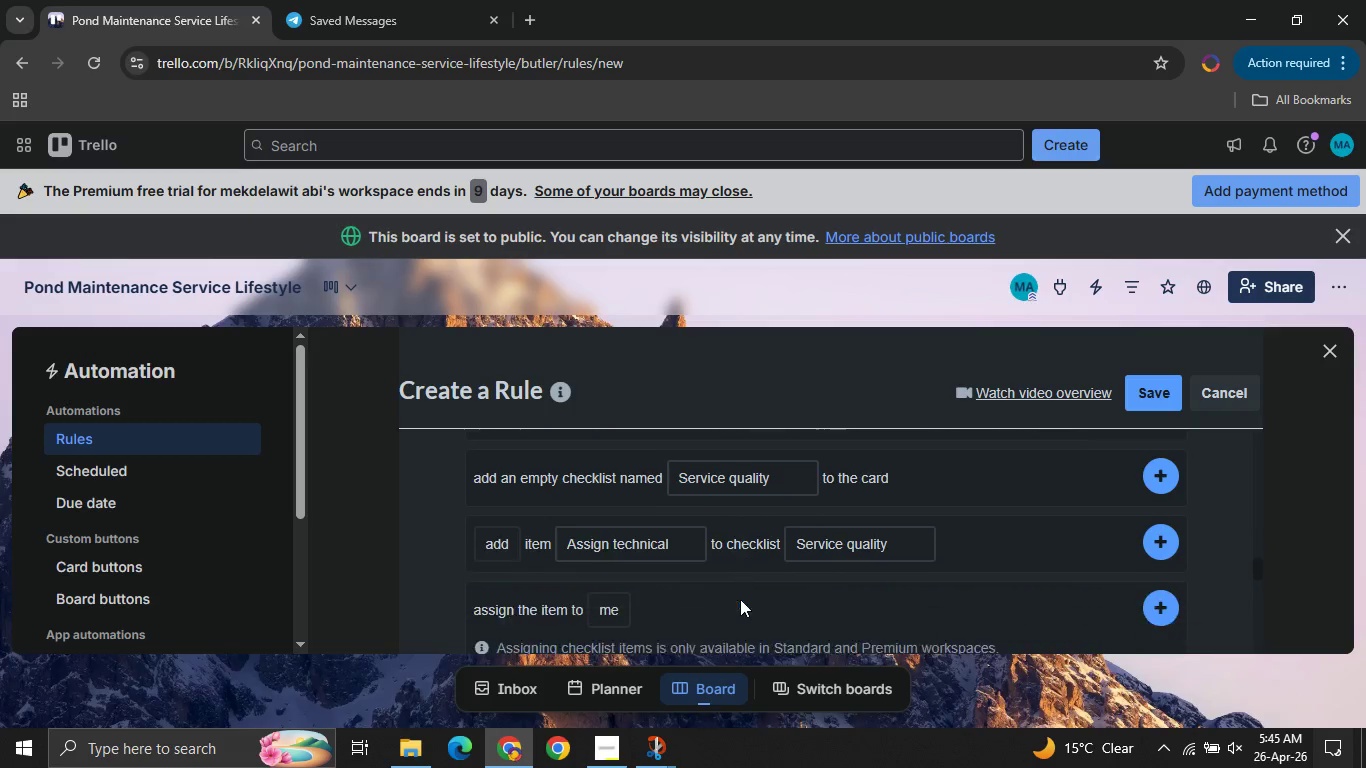 
left_click([628, 508])
 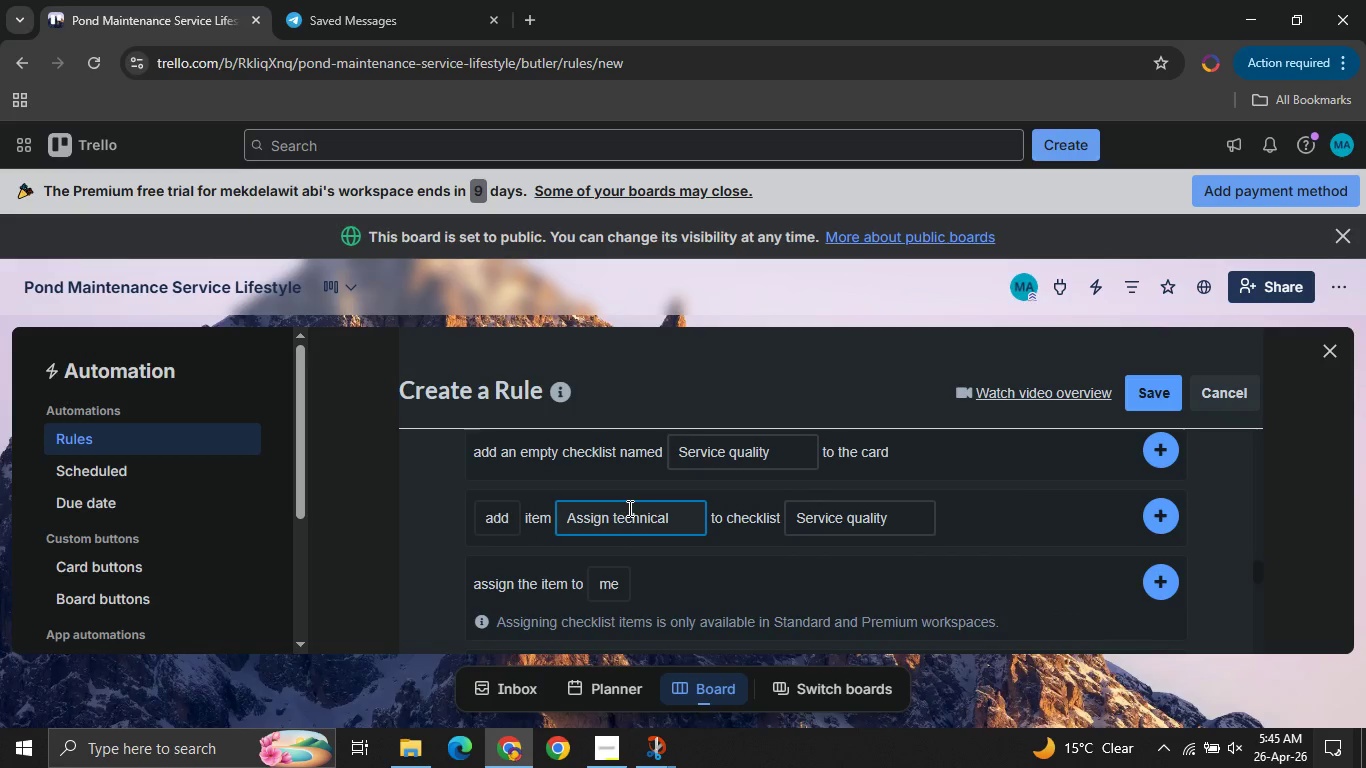 
key(Control+ControlLeft)
 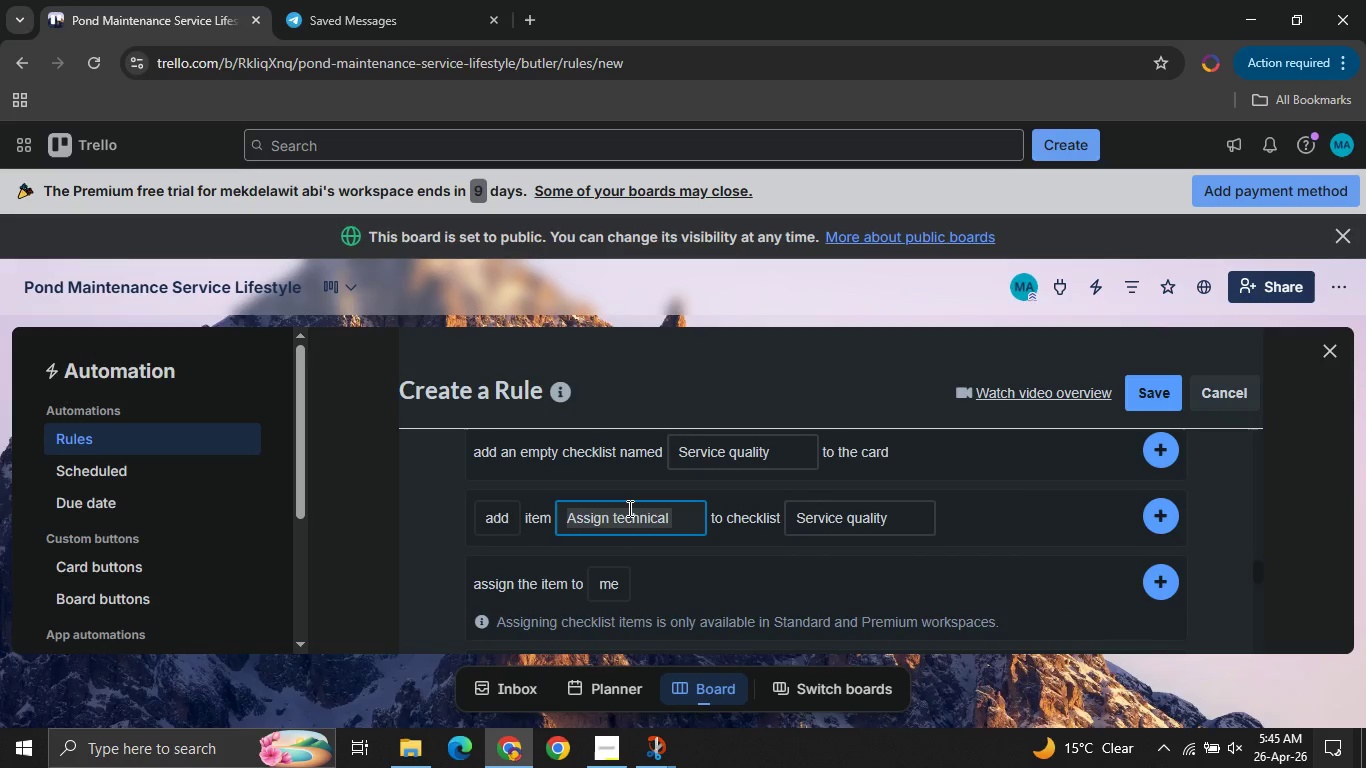 
key(Control+A)
 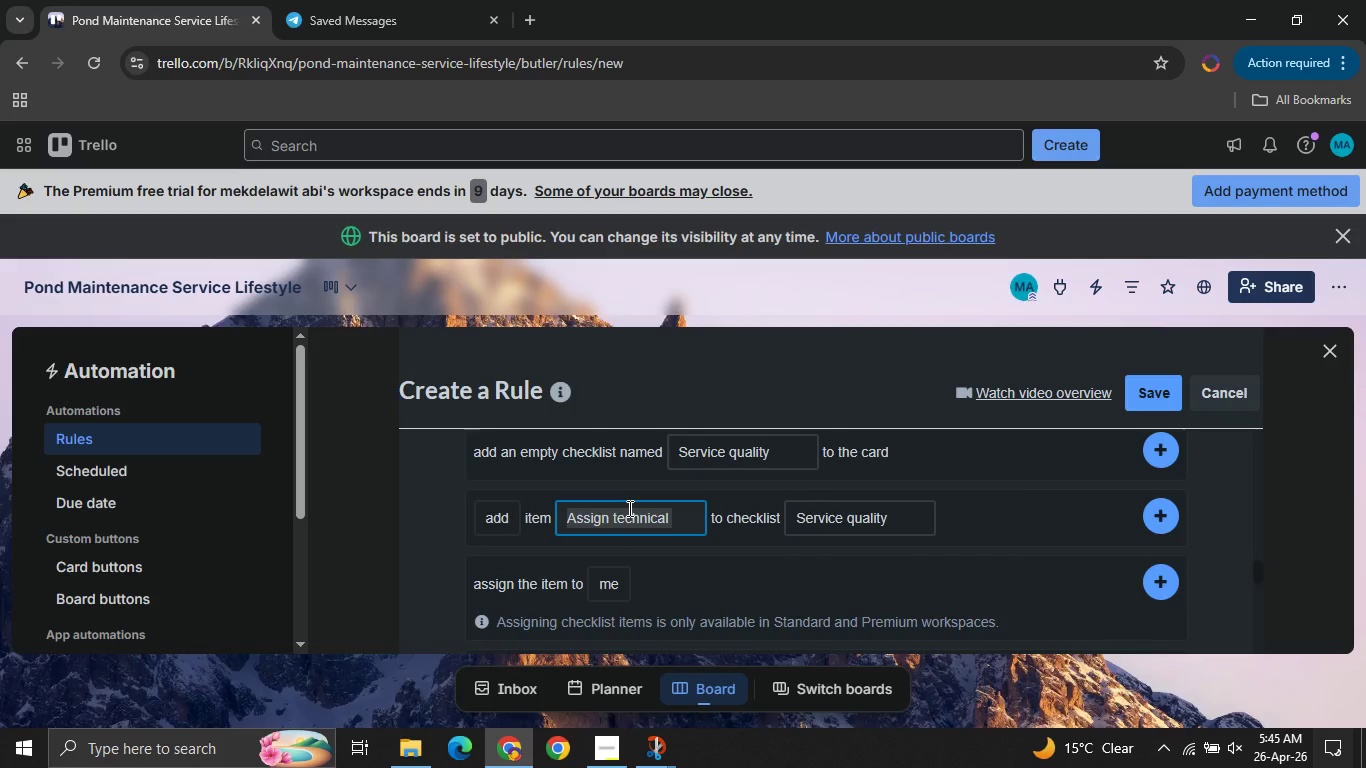 
type(Load vehicle )
 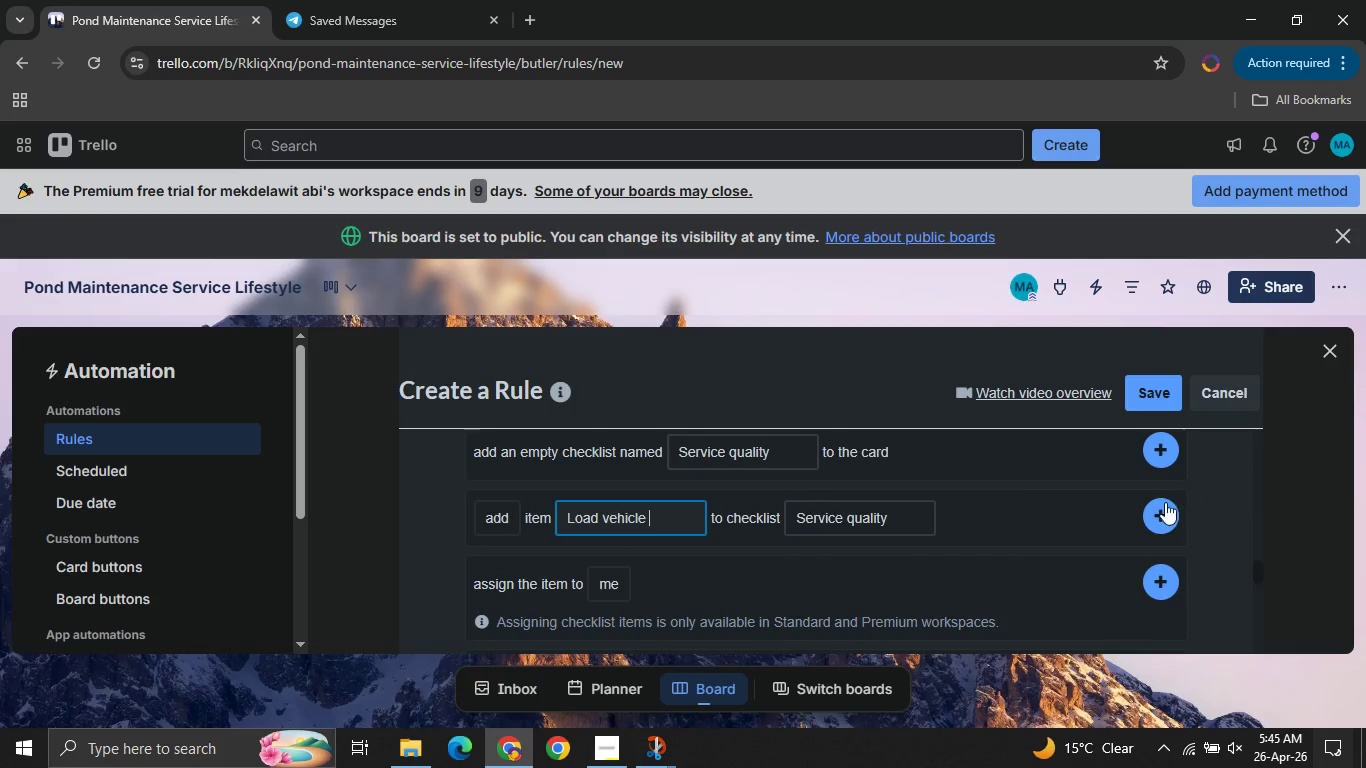 
left_click([1160, 510])
 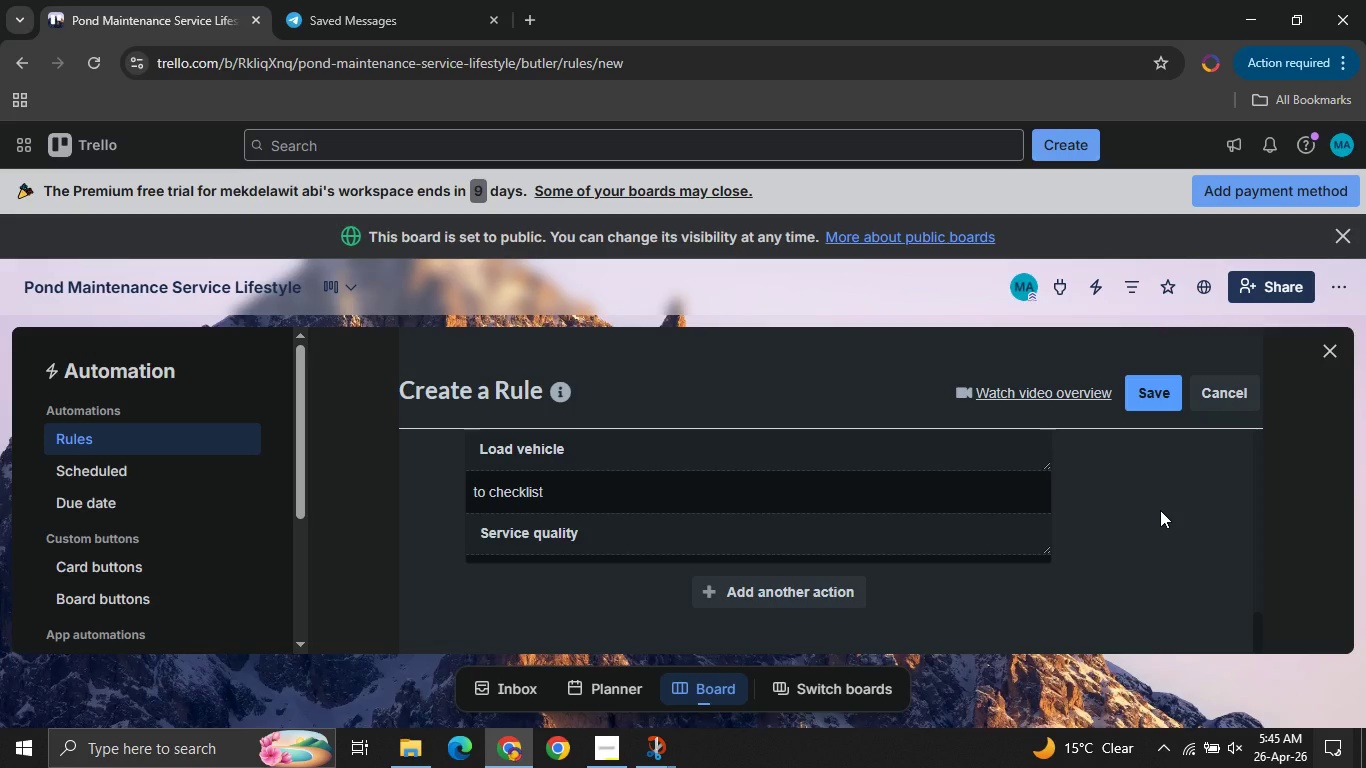 
wait(16.42)
 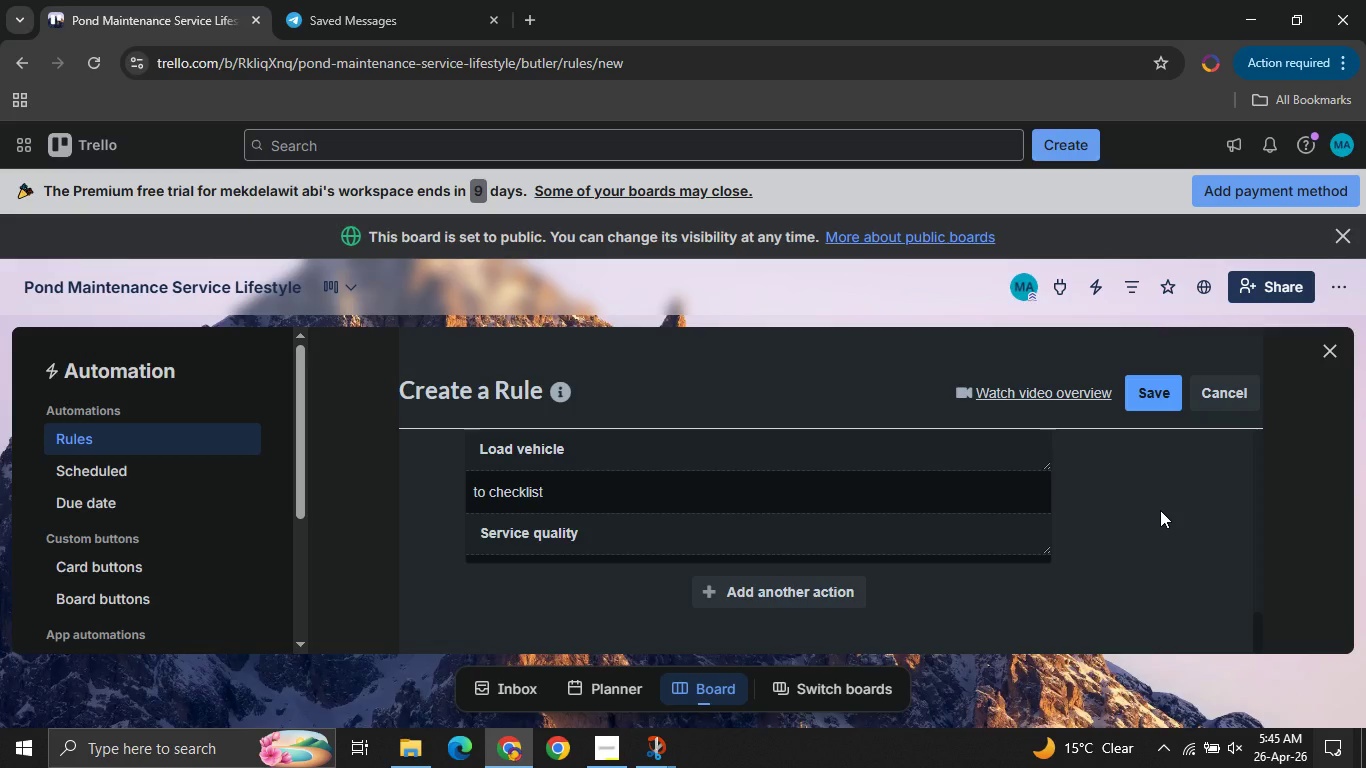 
left_click([747, 582])
 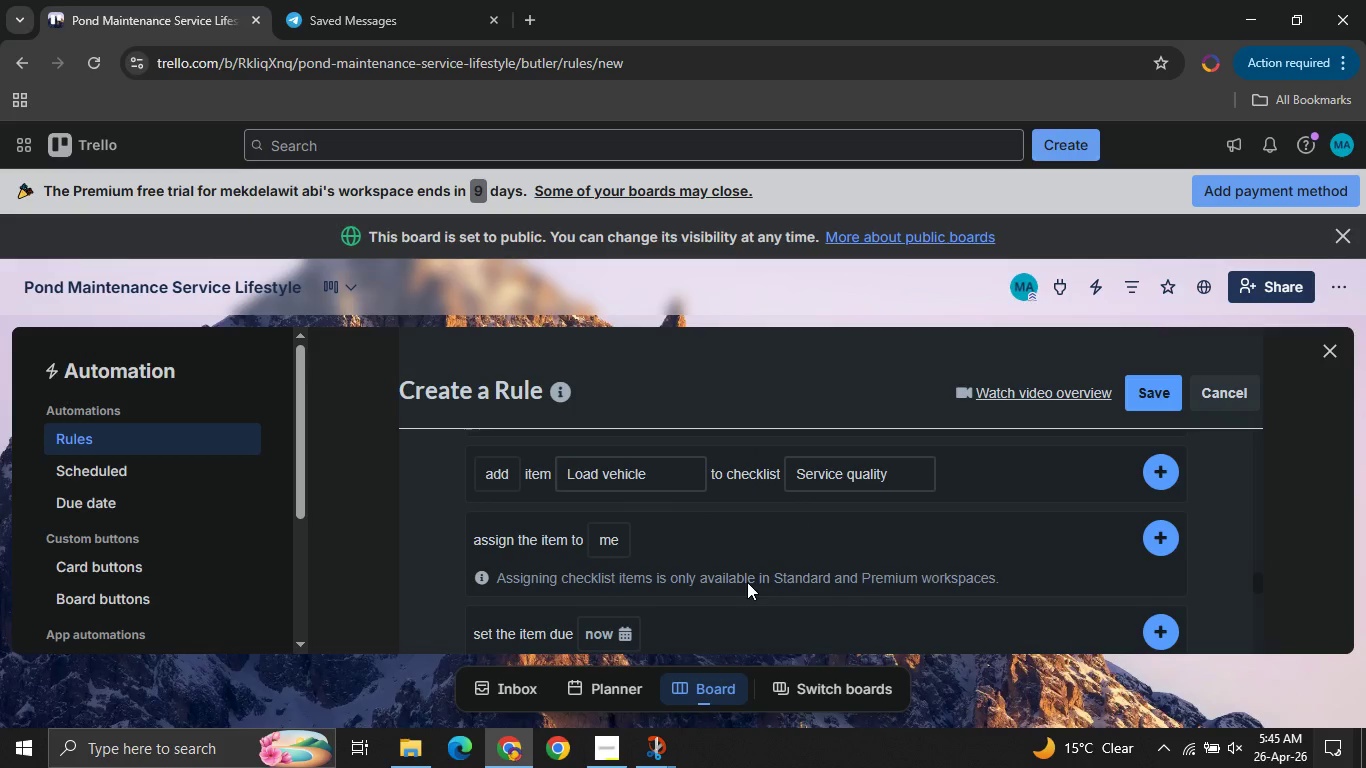 
wait(8.78)
 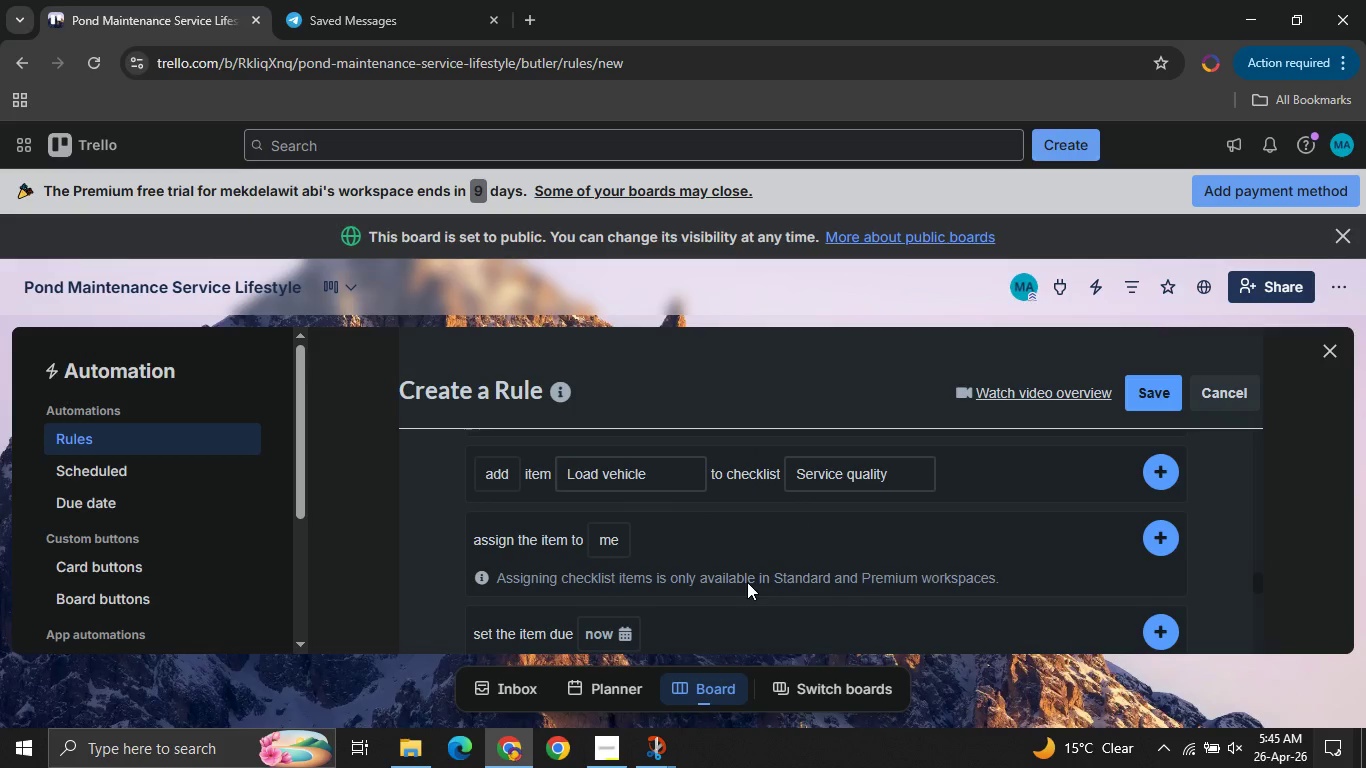 
left_click([657, 466])
 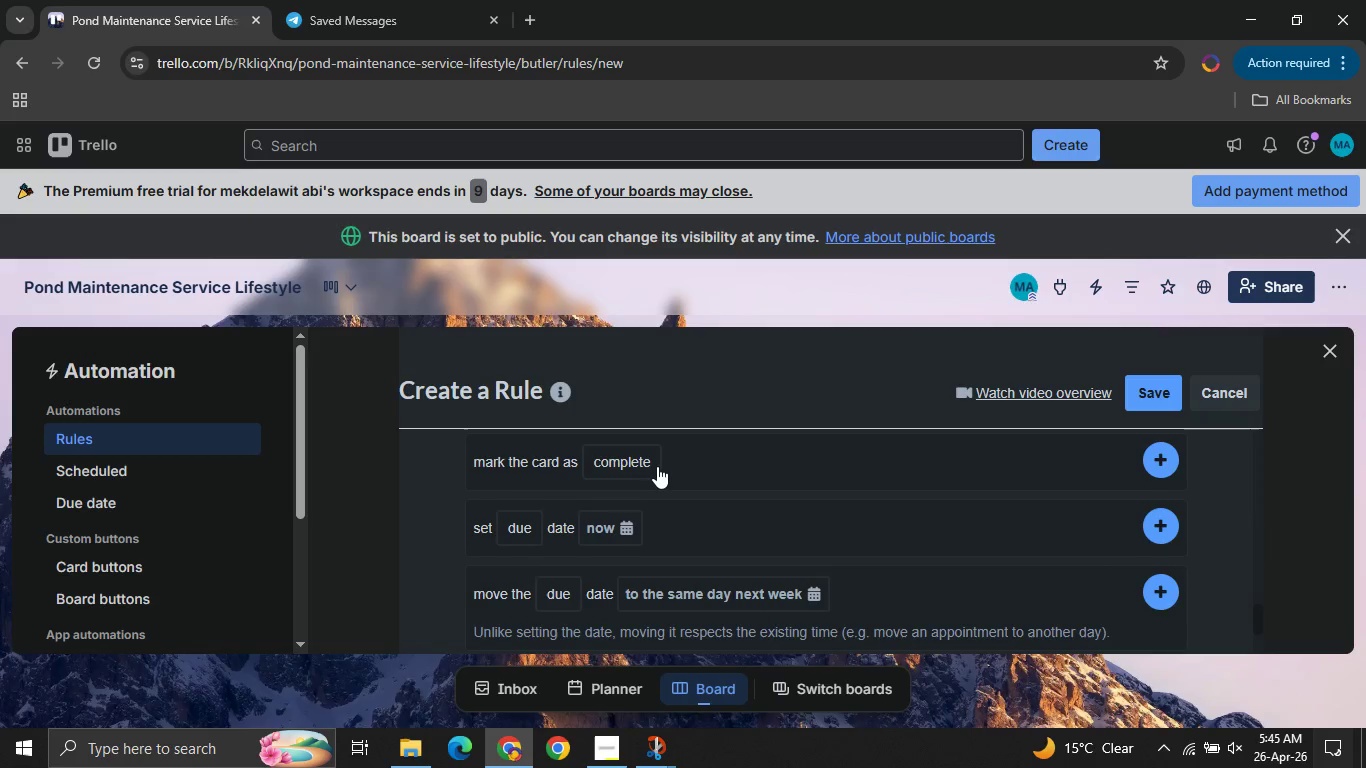 
mouse_move([552, 527])
 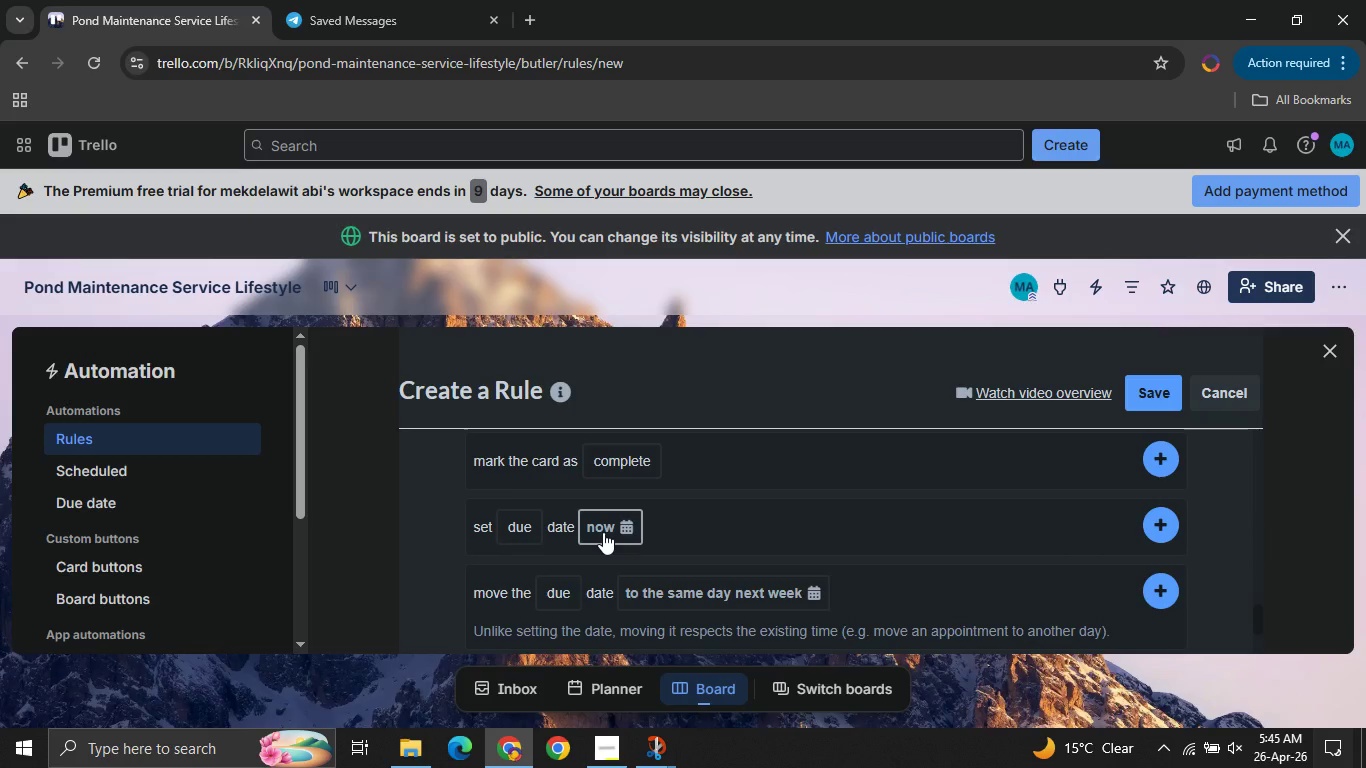 
left_click([603, 532])
 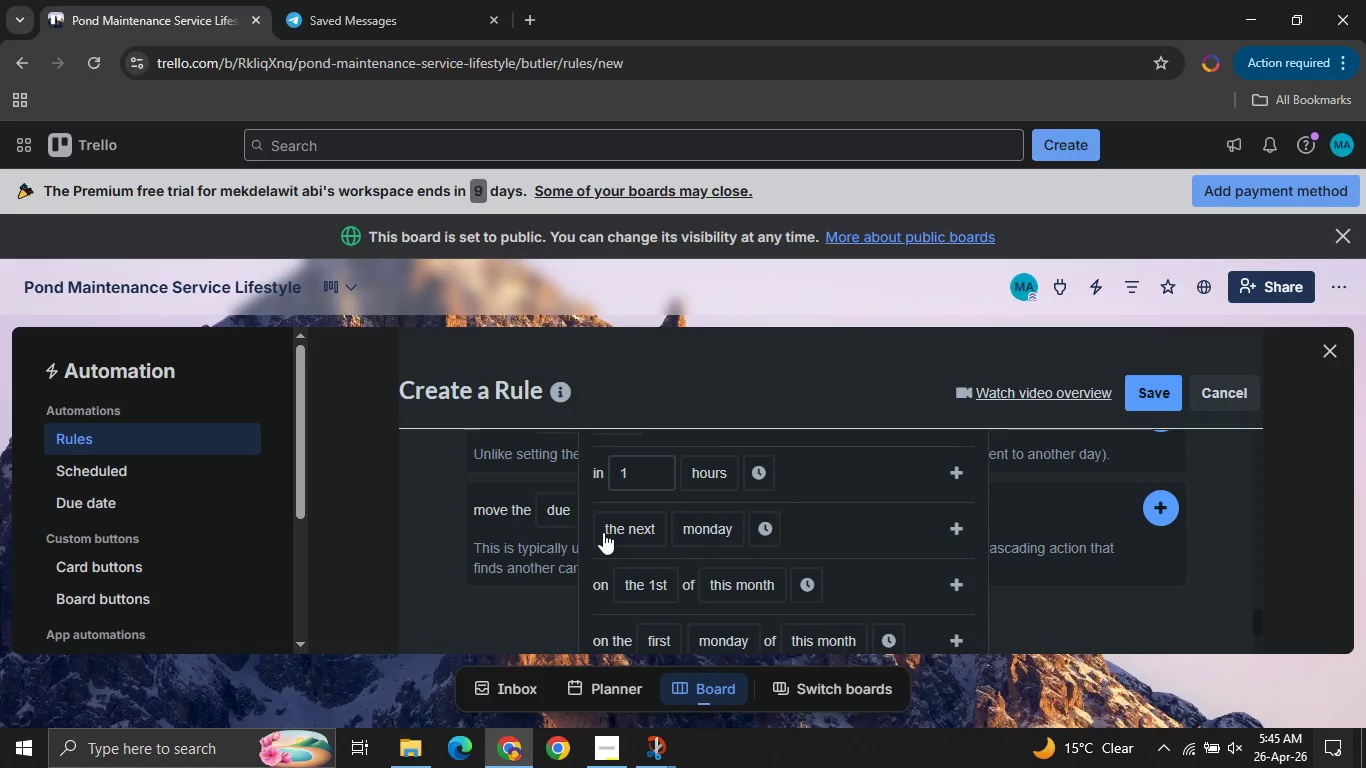 
mouse_move([668, 530])
 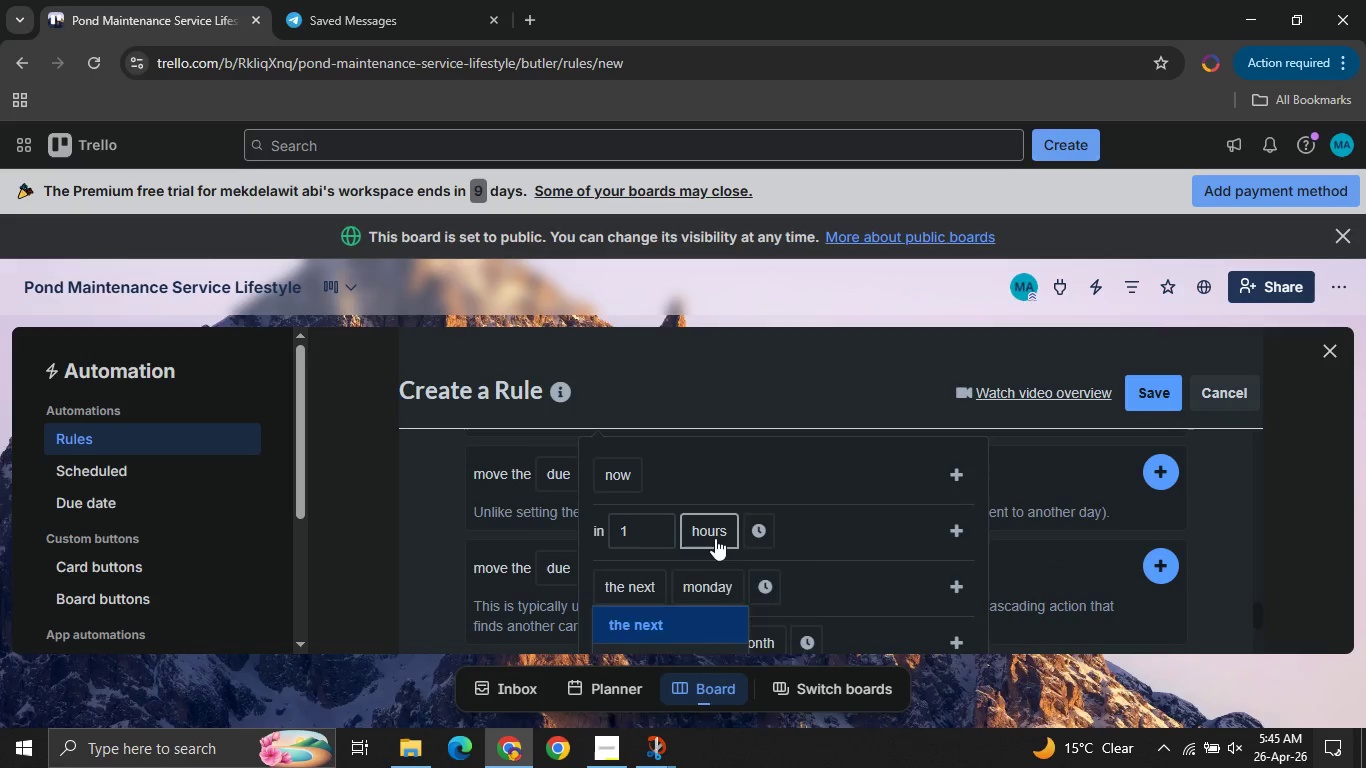 
left_click([715, 538])
 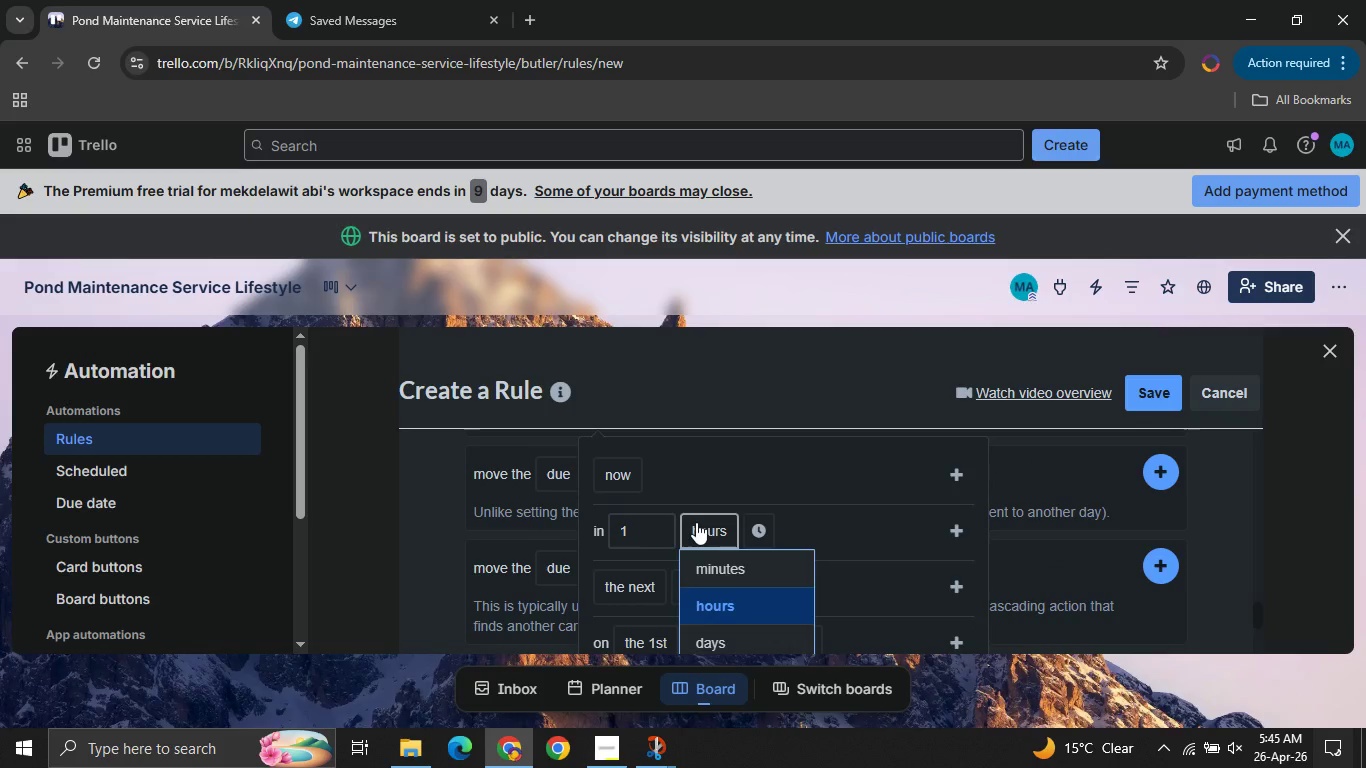 
left_click([720, 637])
 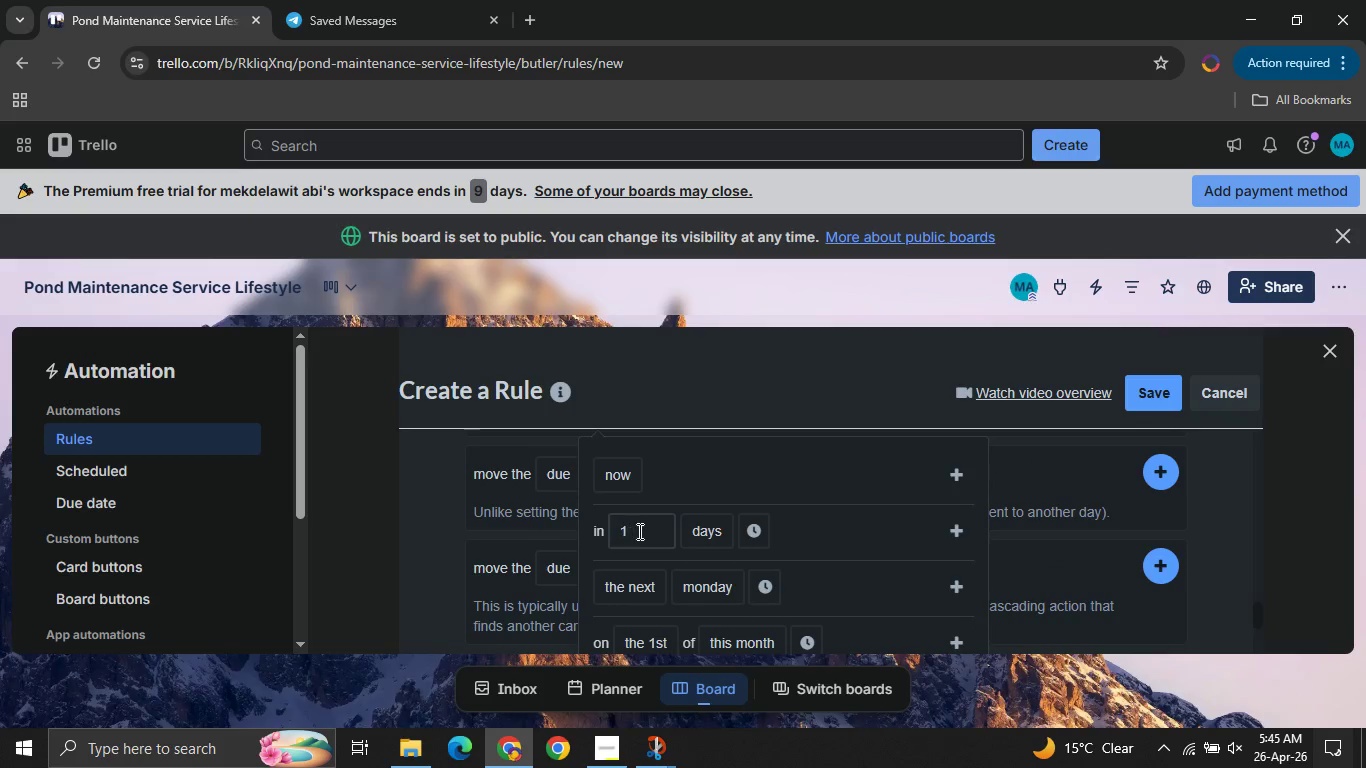 
left_click([640, 531])
 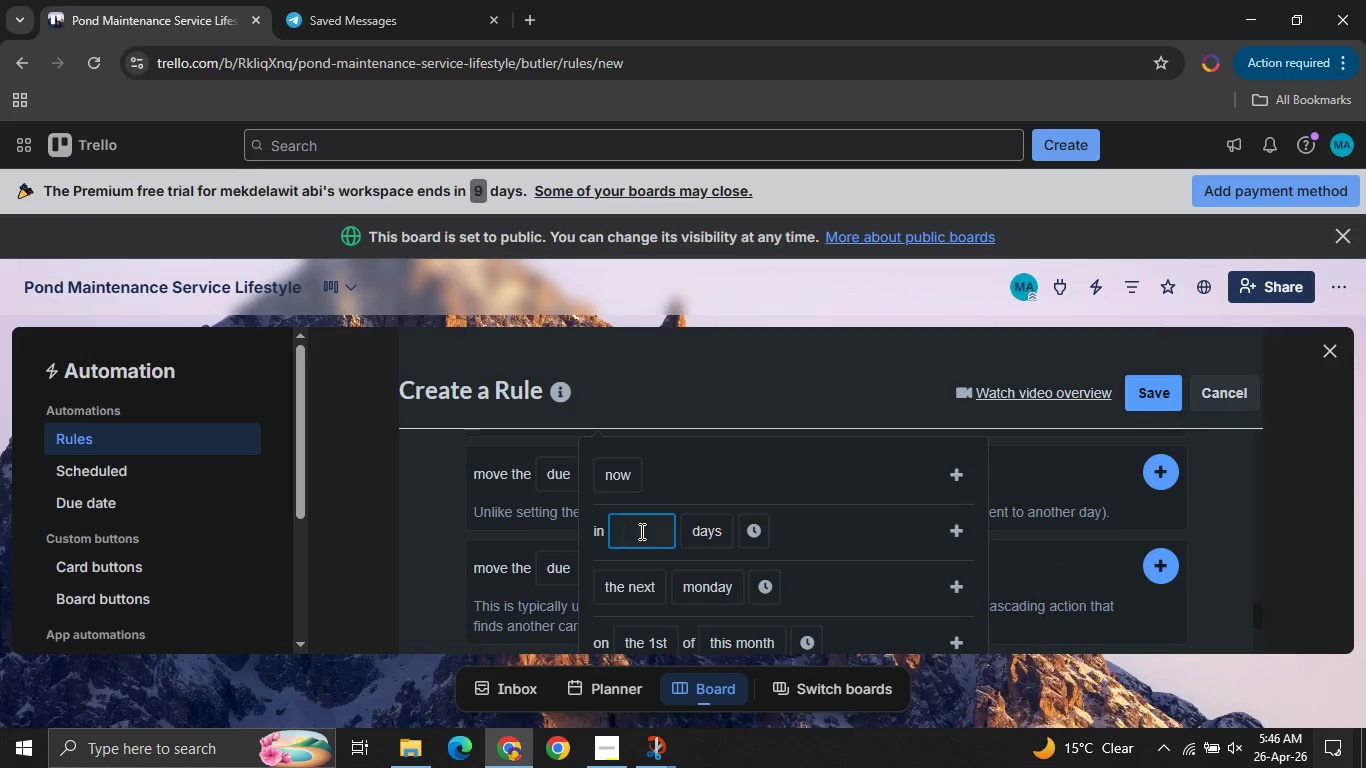 
key(Backspace)
 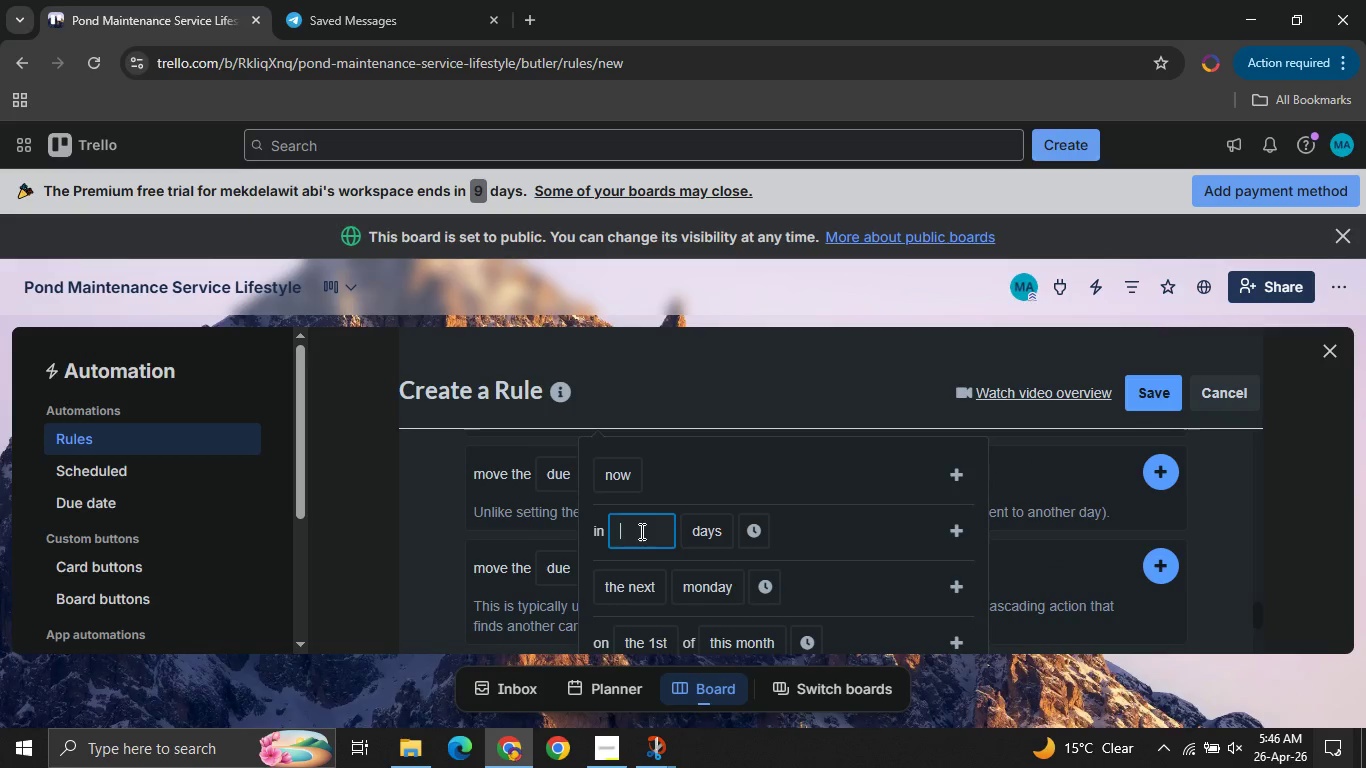 
key(2)
 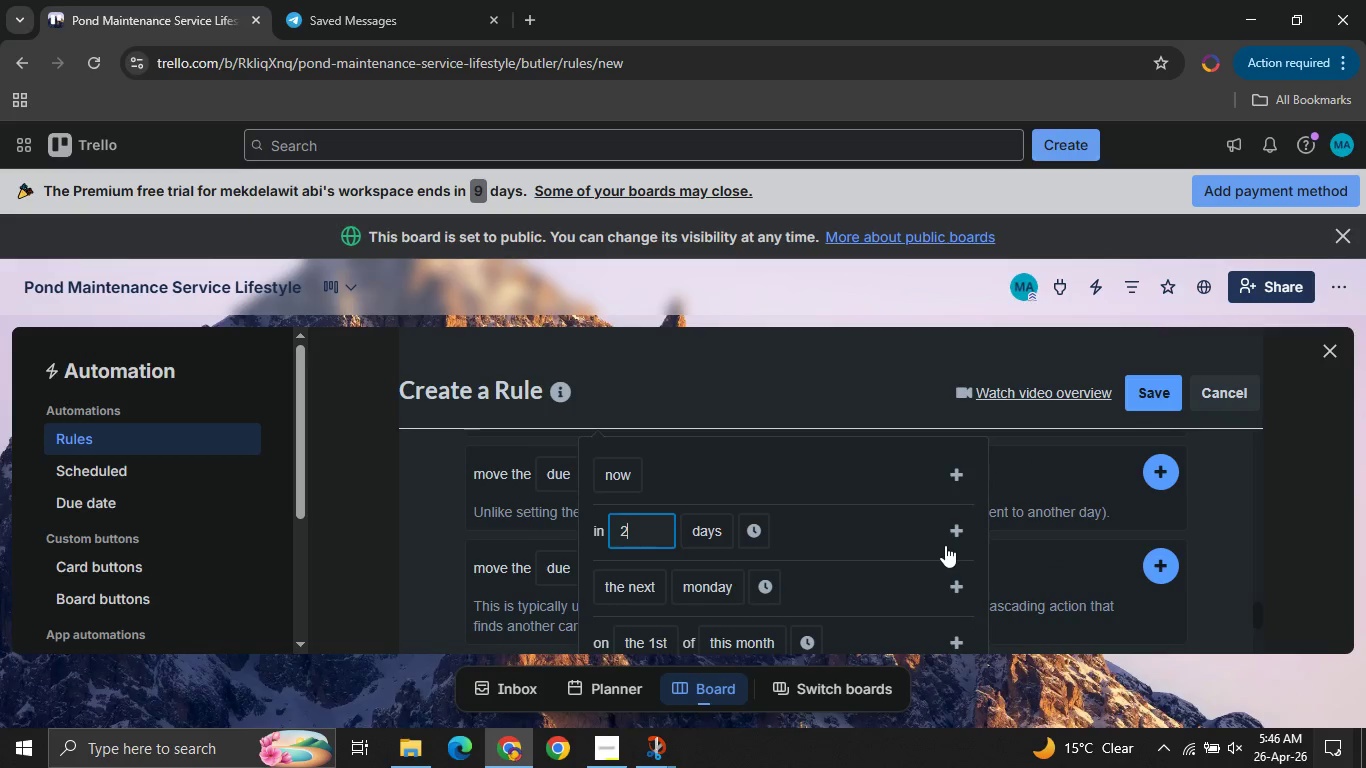 
left_click([947, 544])
 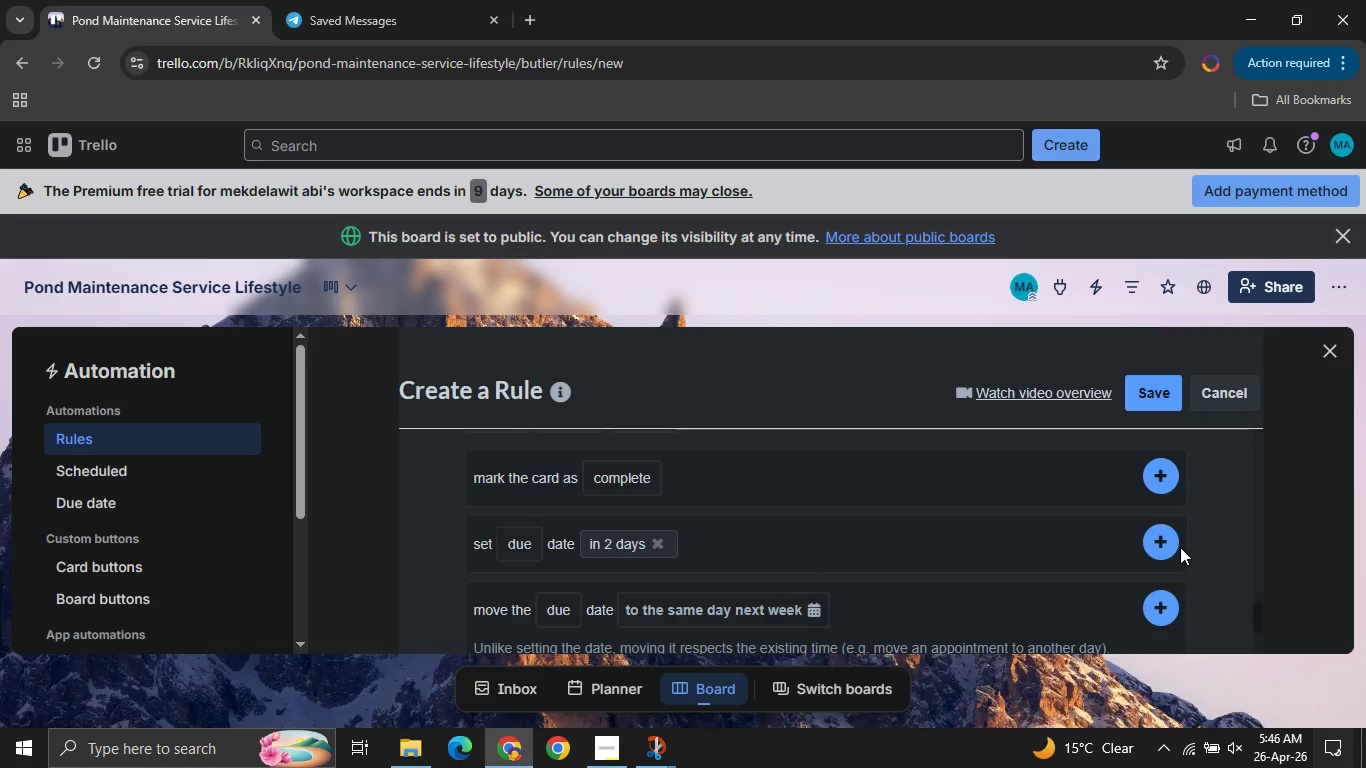 
left_click([1167, 554])
 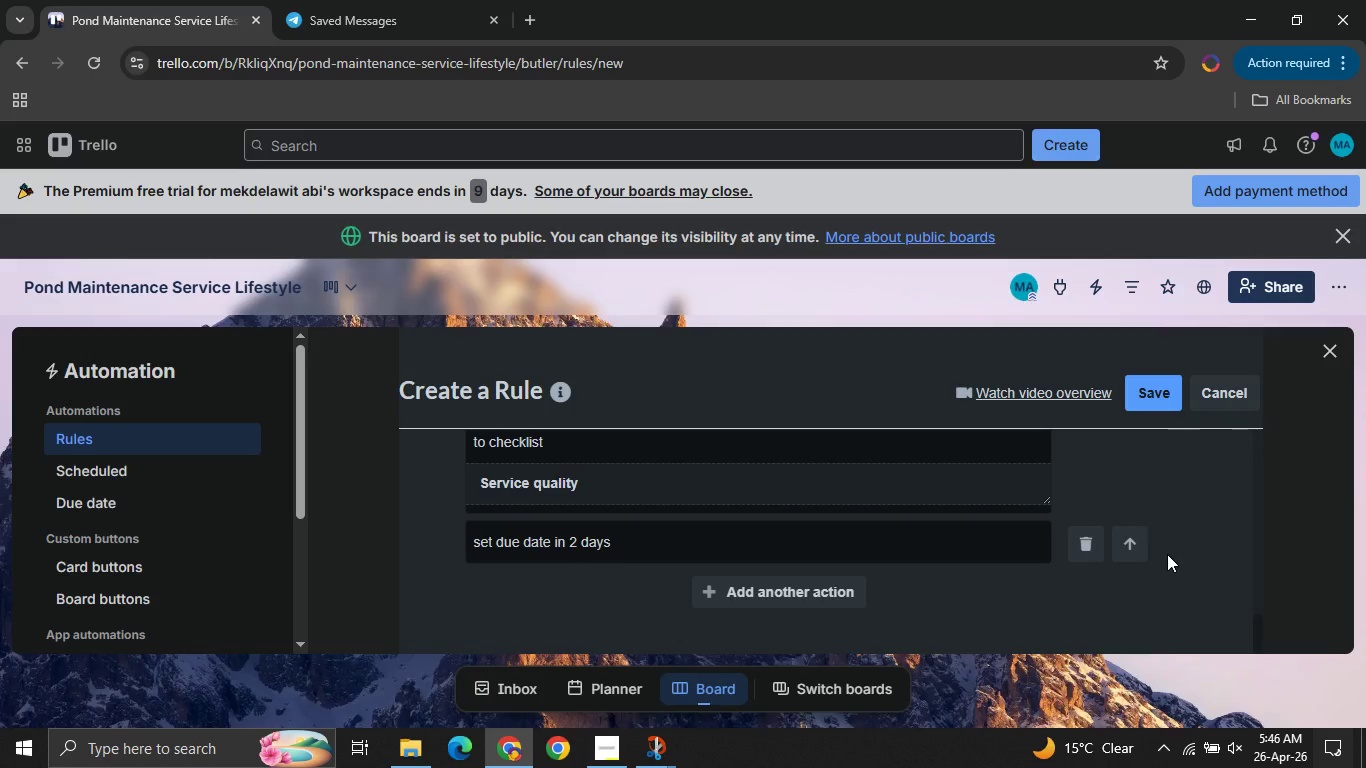 
wait(7.66)
 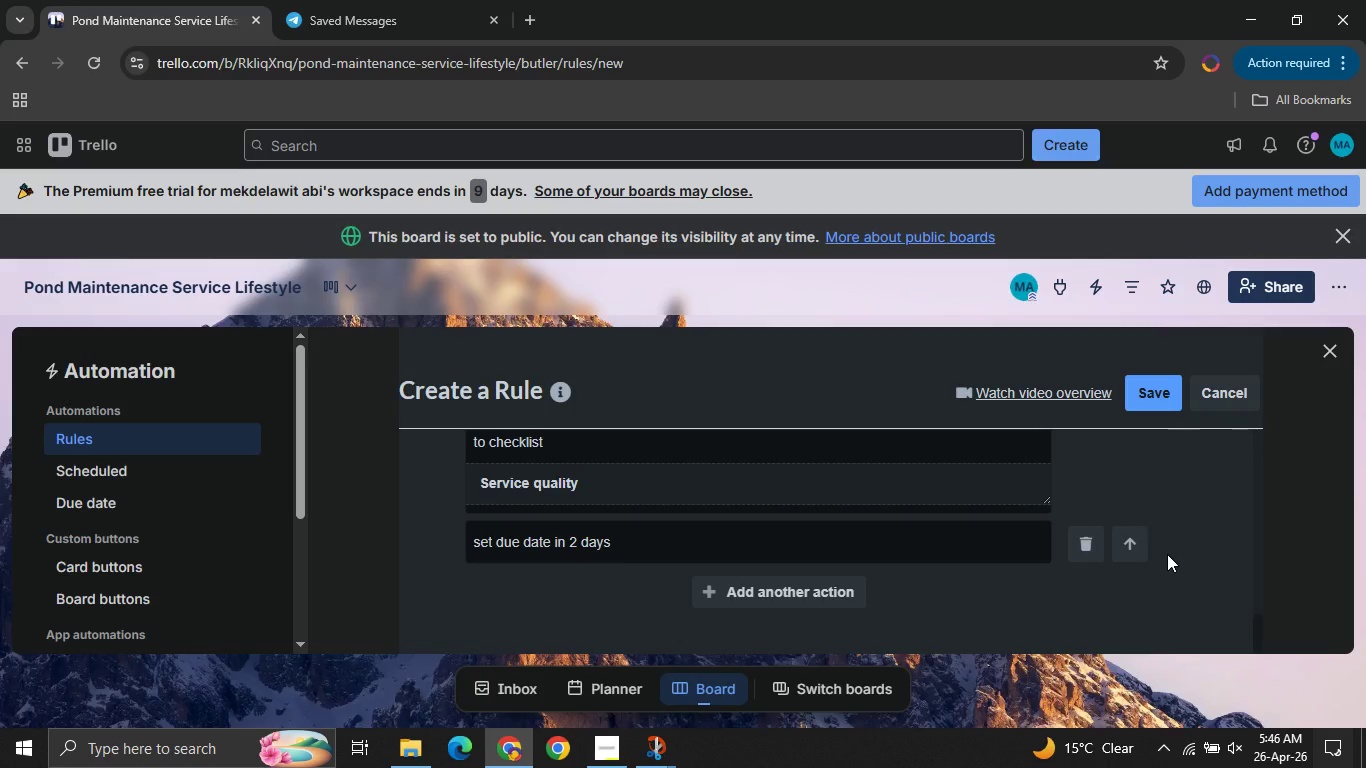 
left_click([1148, 394])
 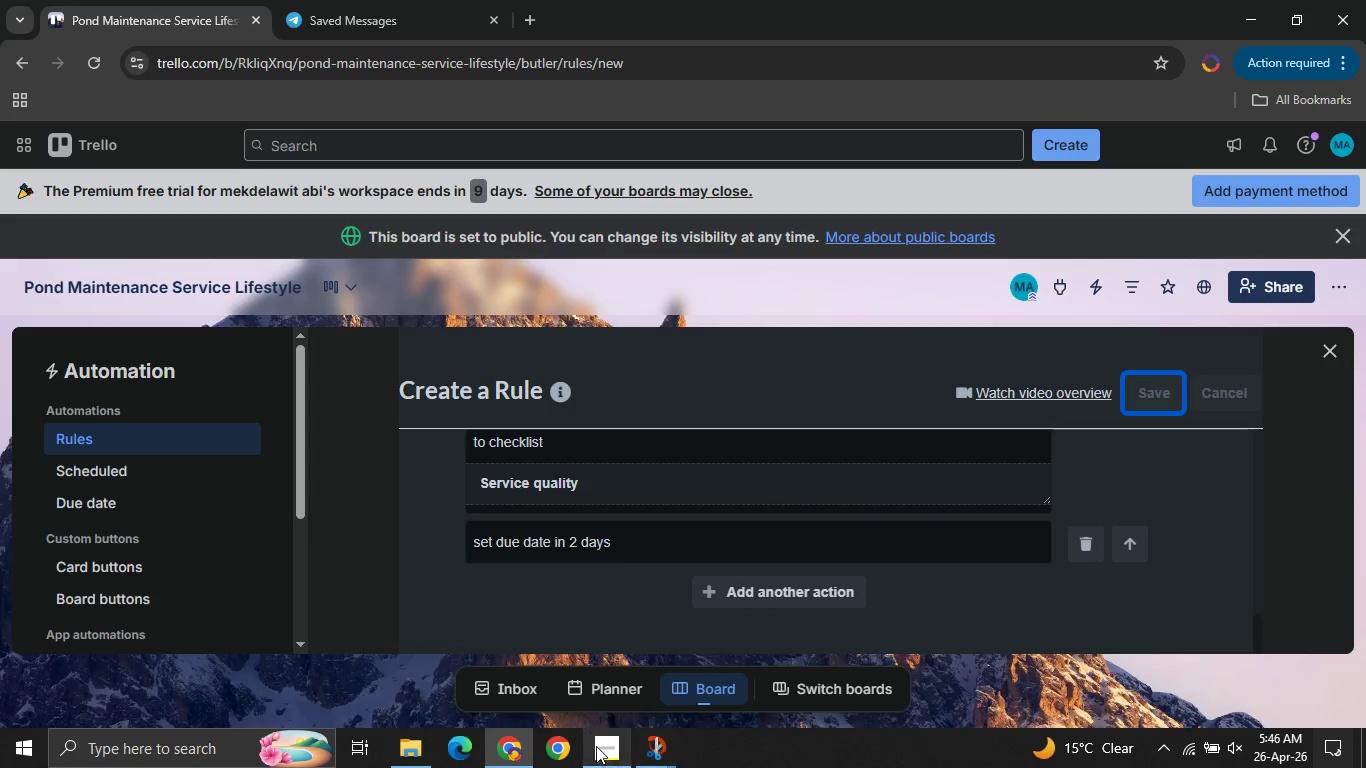 
left_click([596, 745])